 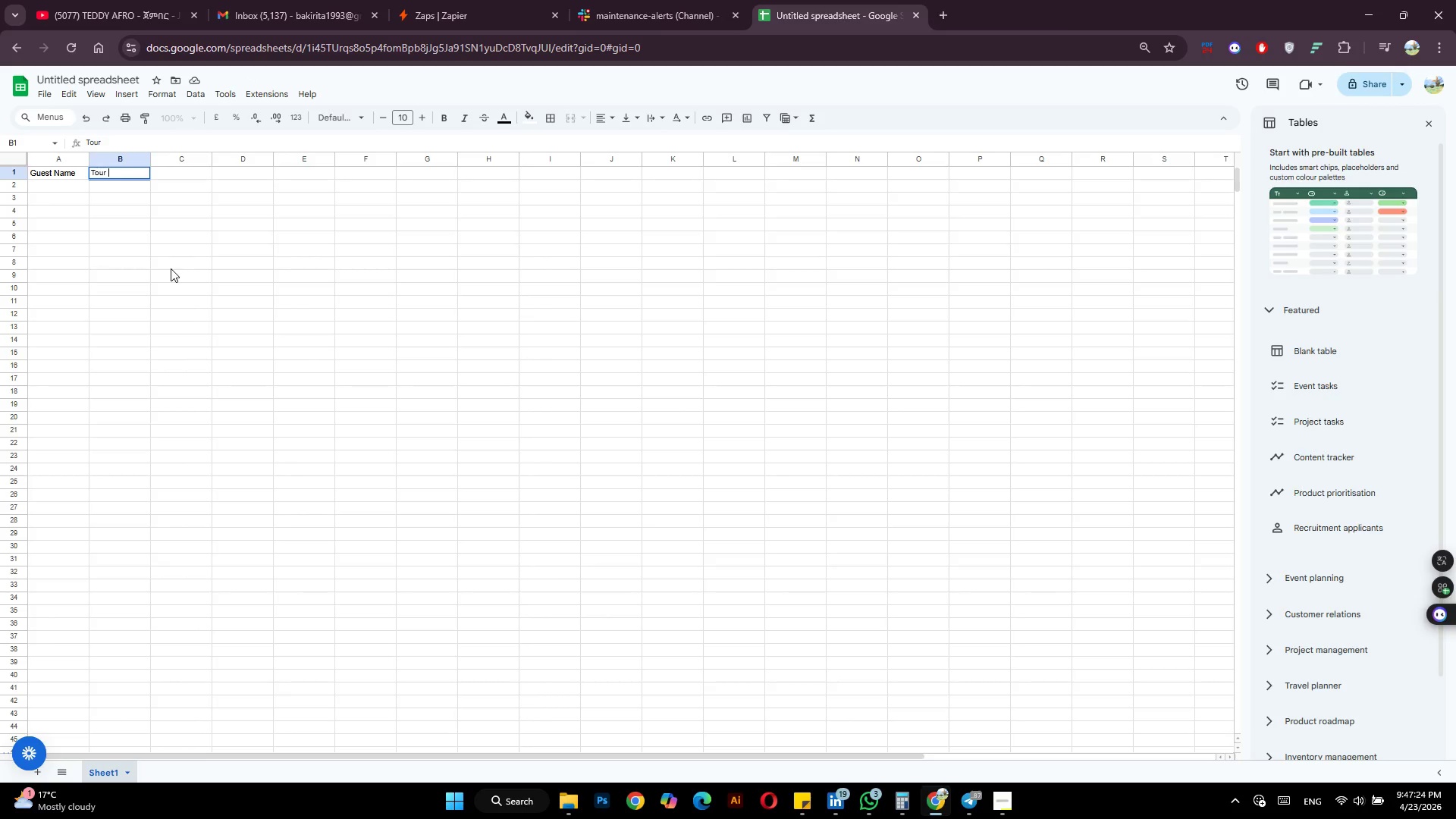 
hold_key(key=ShiftLeft, duration=0.34)
 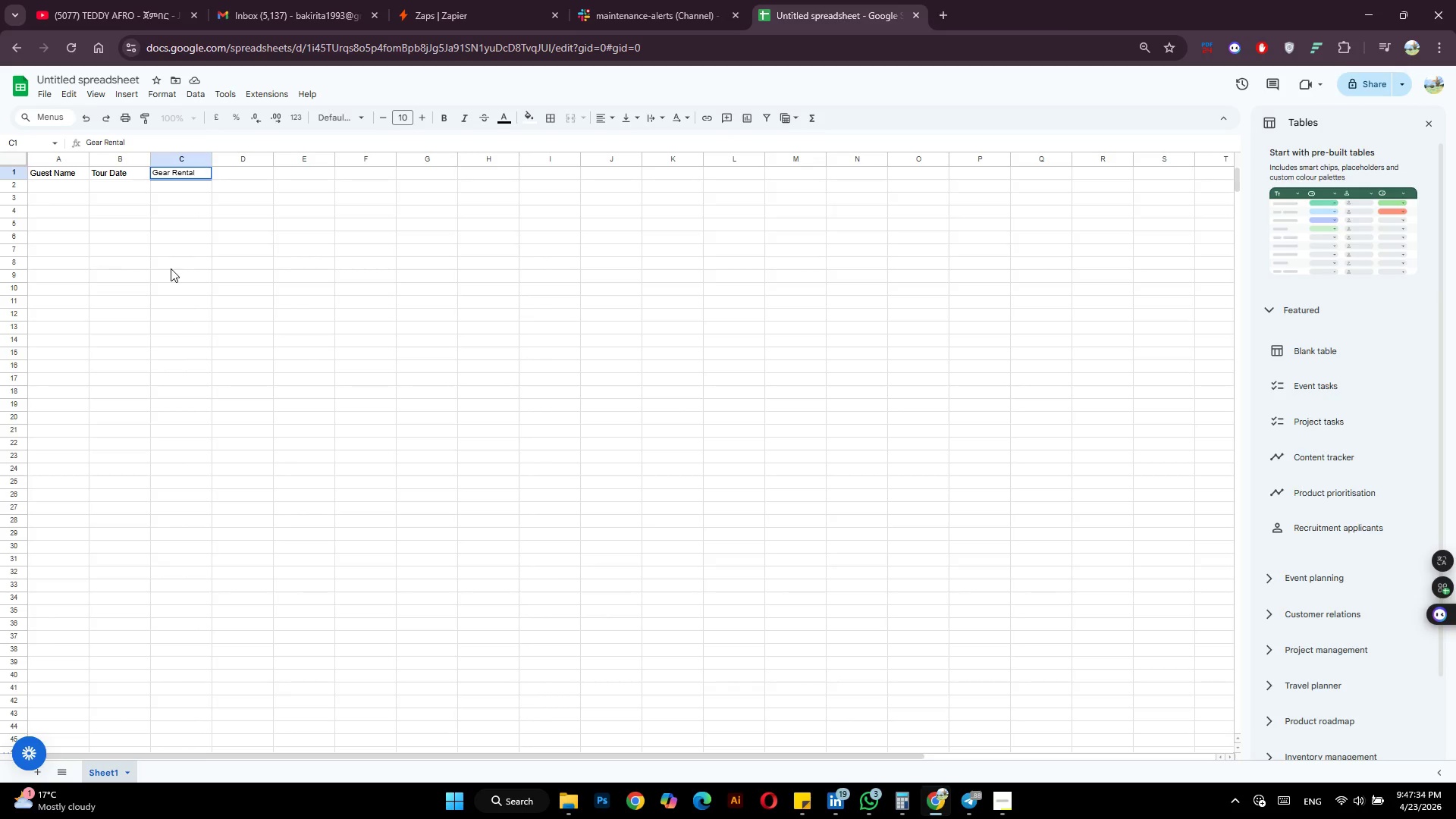 
wait(5.28)
 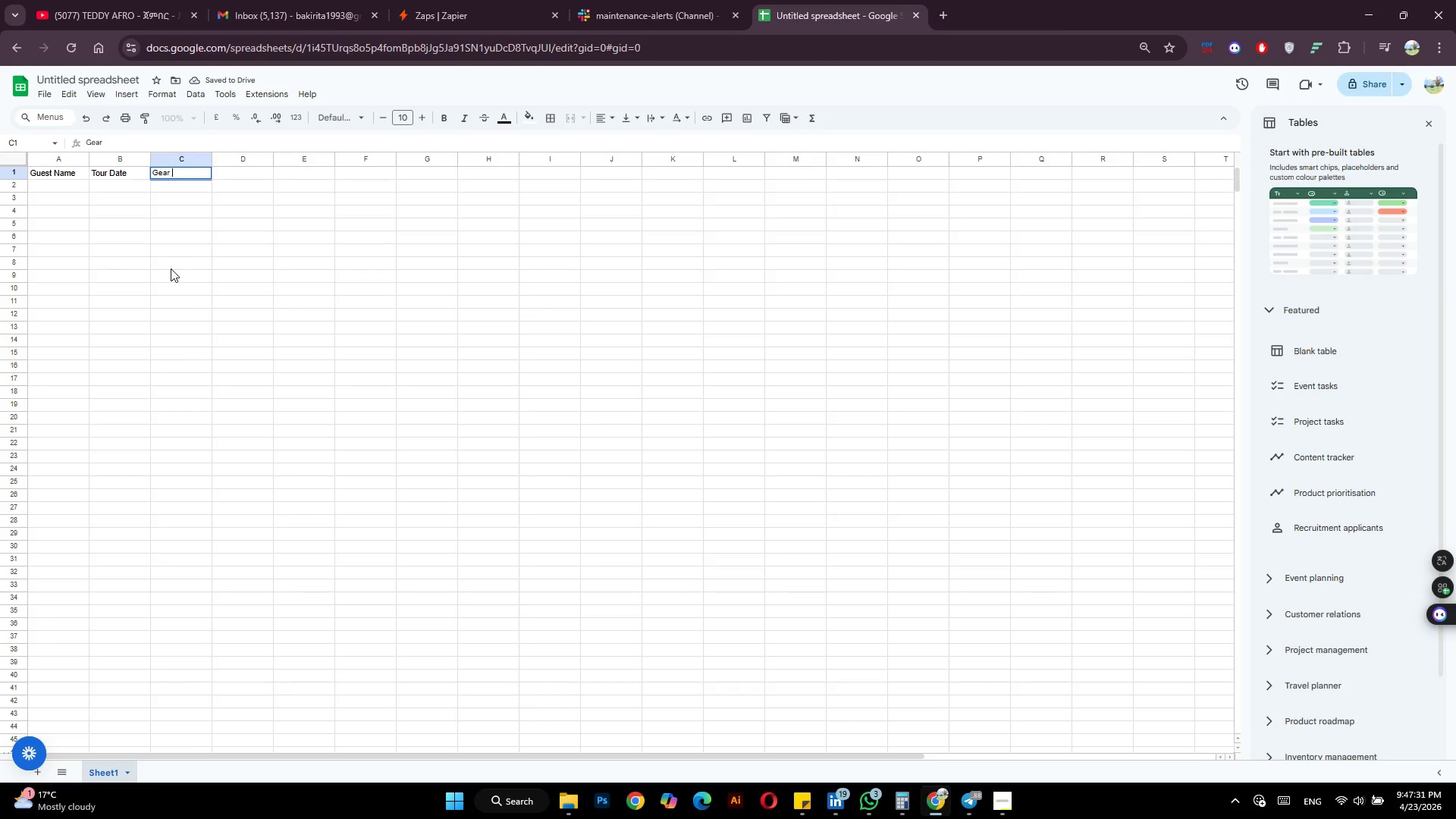 
hold_key(key=ShiftLeft, duration=0.42)
 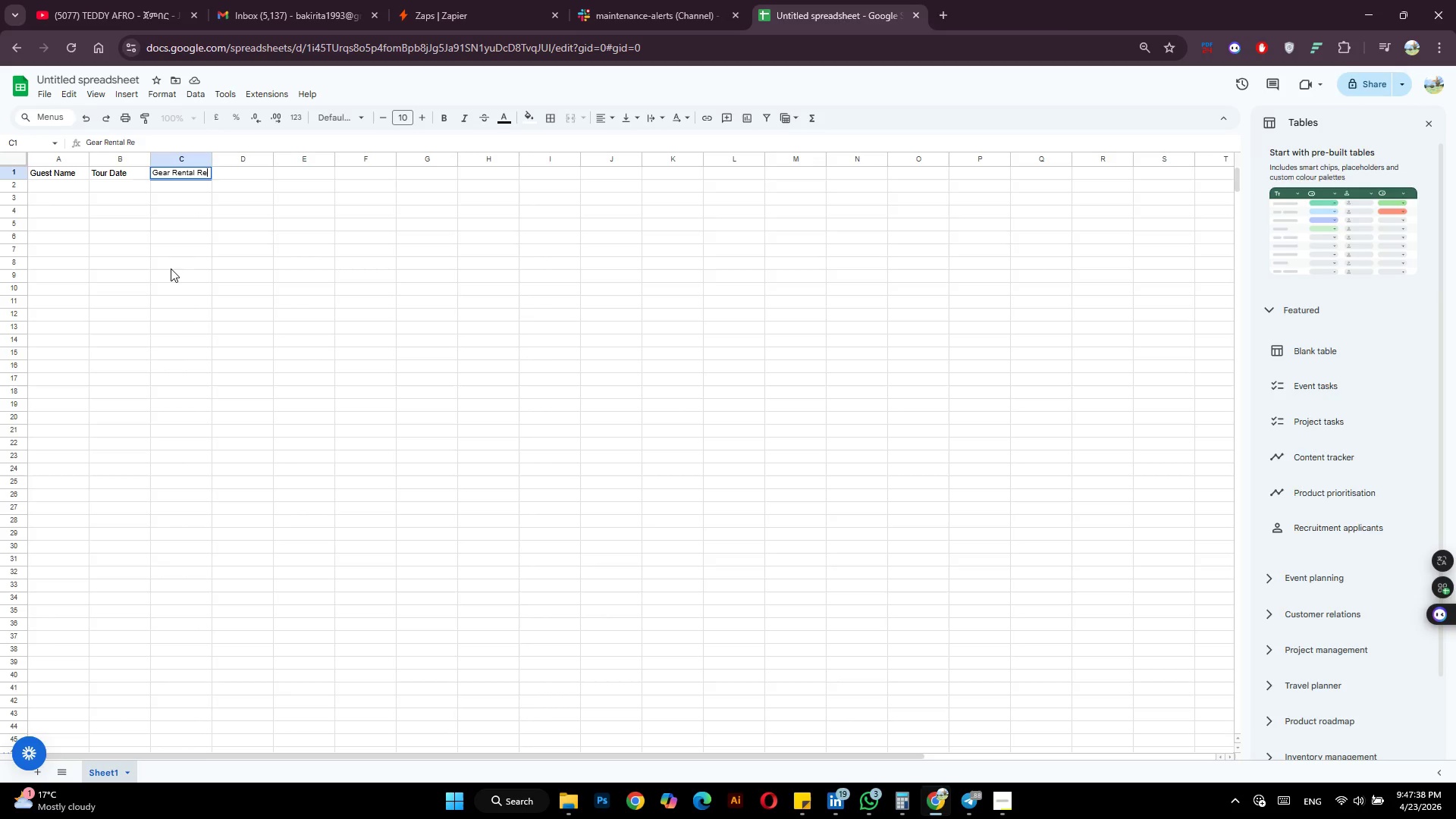 
type(quired)
 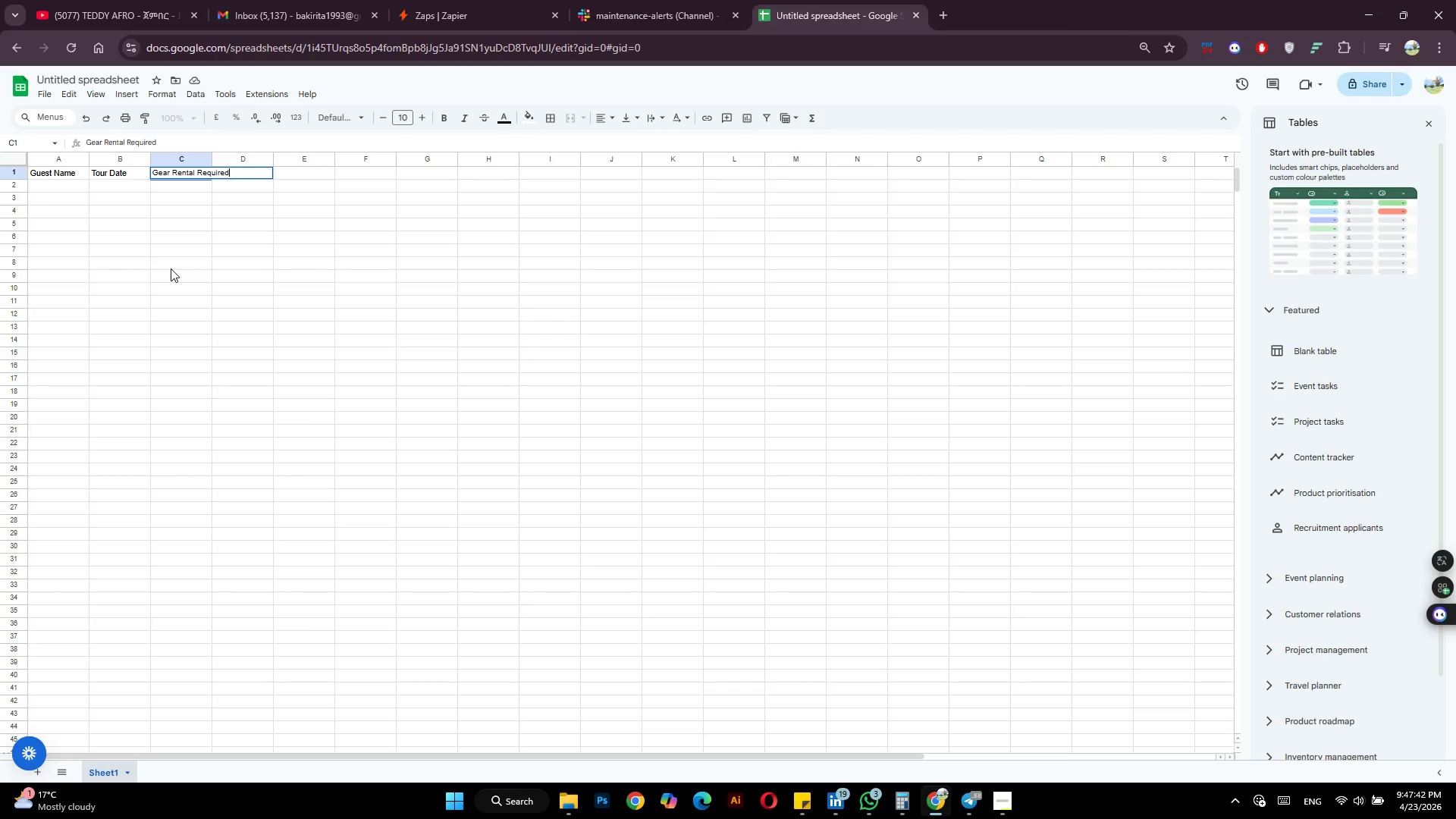 
key(Enter)
 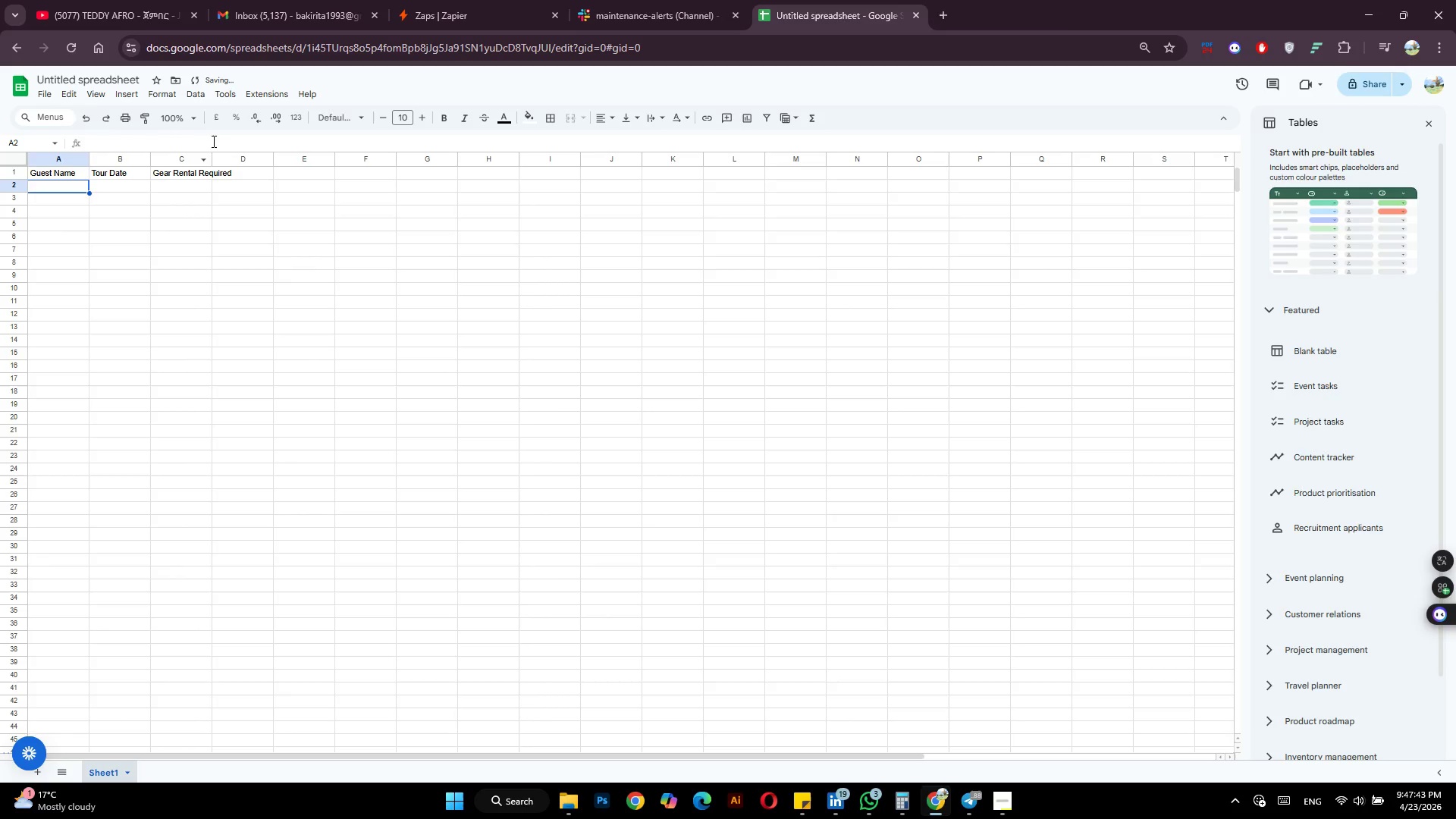 
left_click_drag(start_coordinate=[212, 158], to_coordinate=[261, 159])
 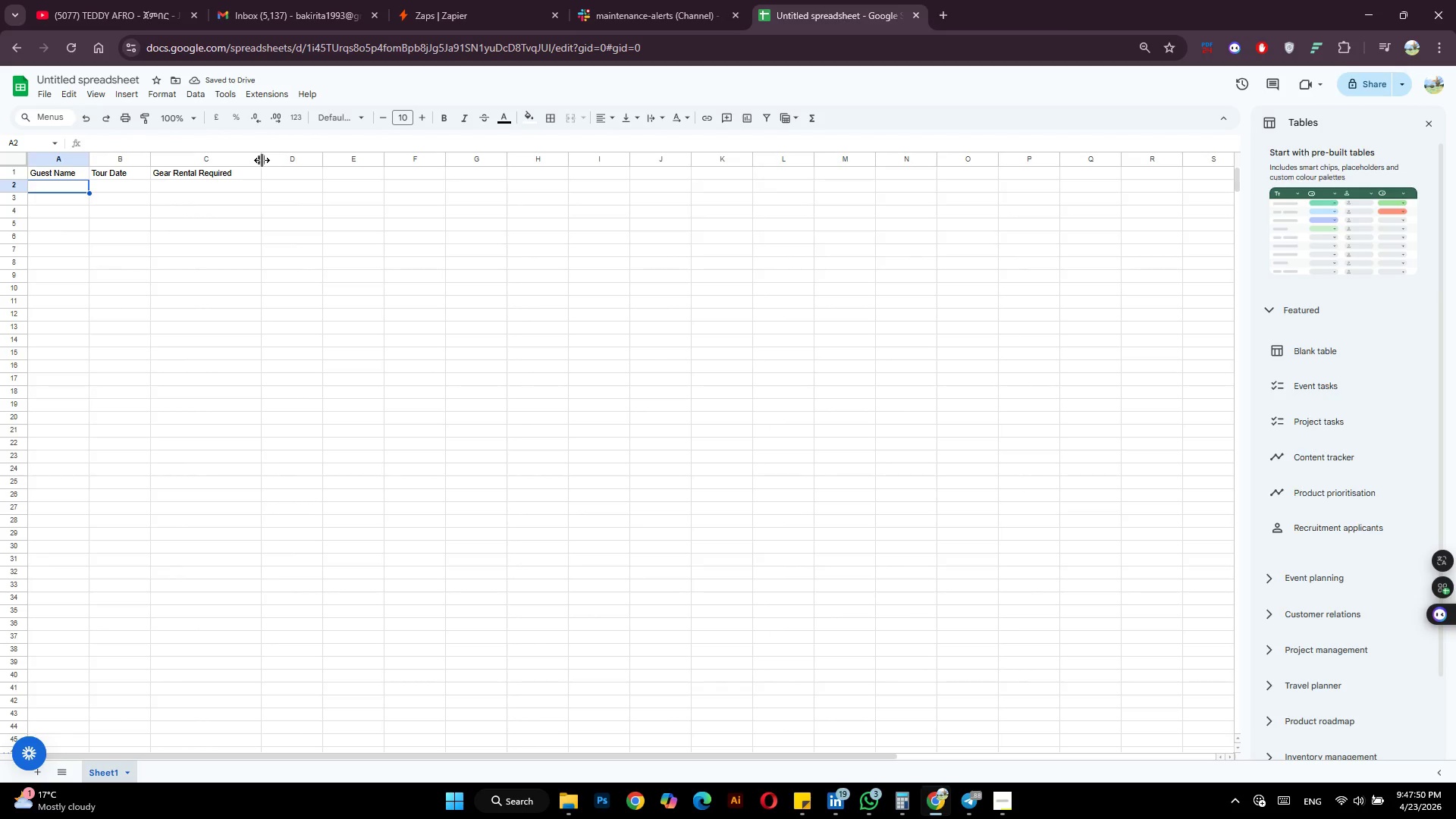 
wait(6.38)
 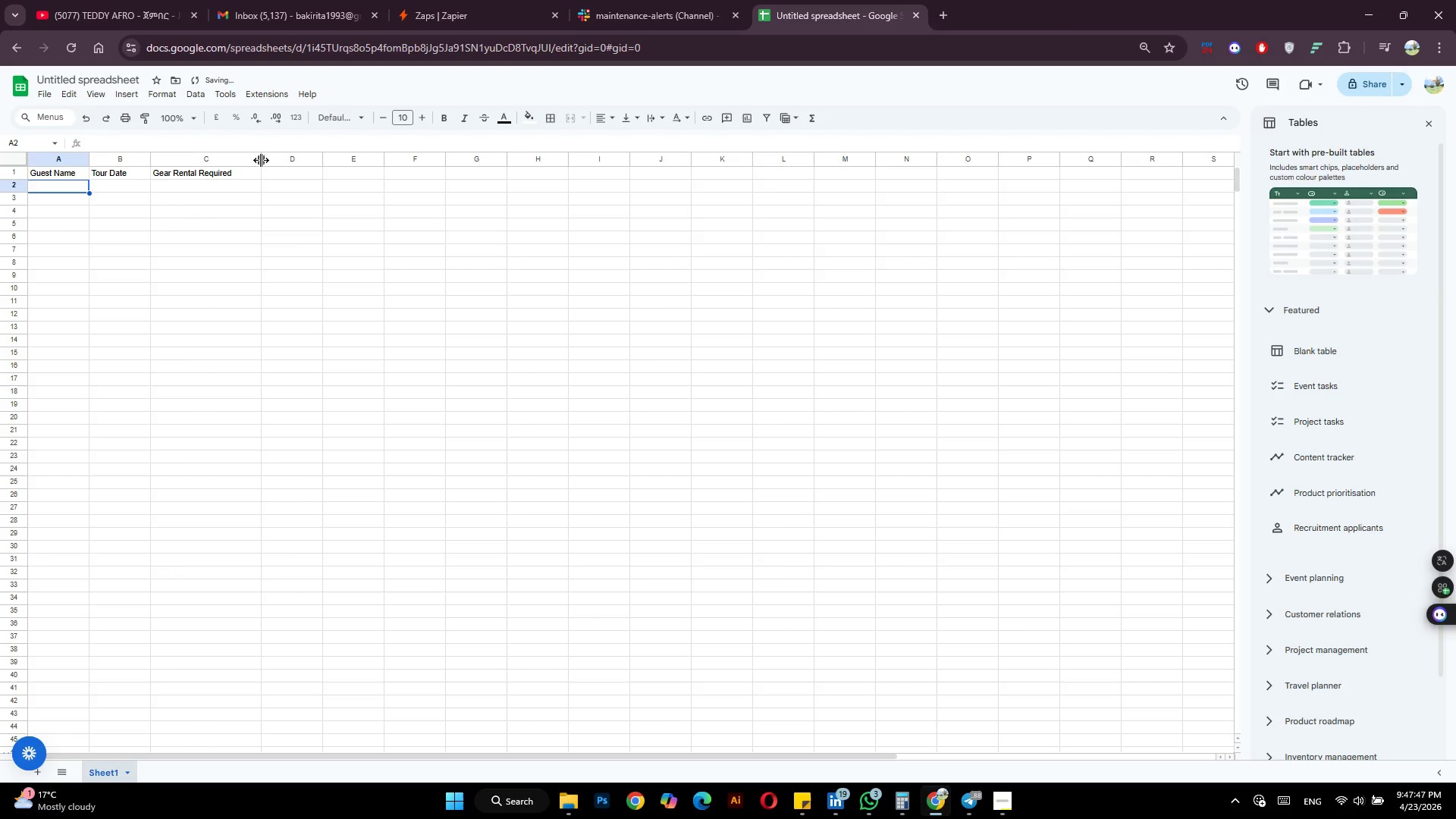 
left_click([281, 175])
 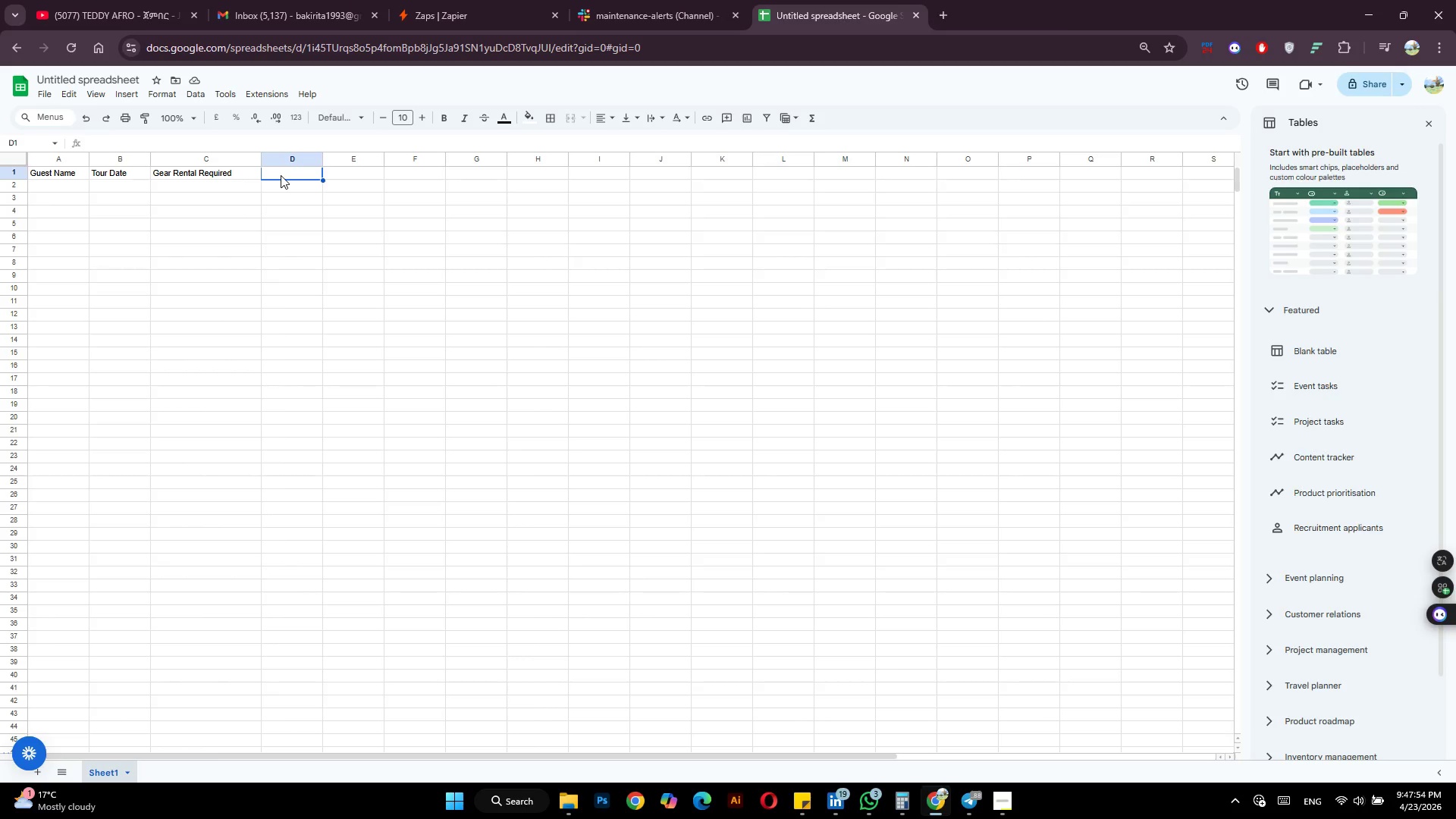 
type(Medical)
 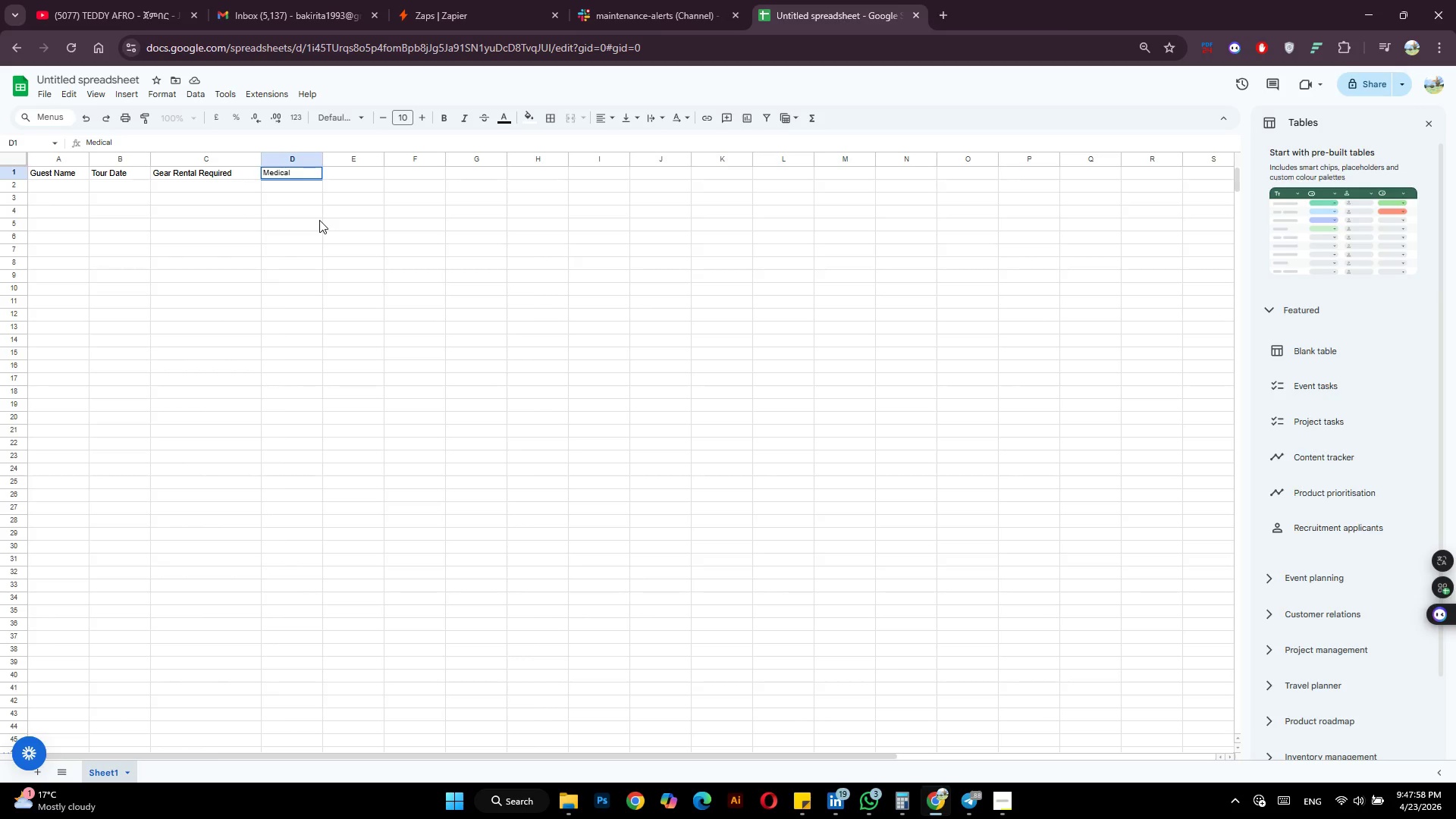 
key(Slash)
 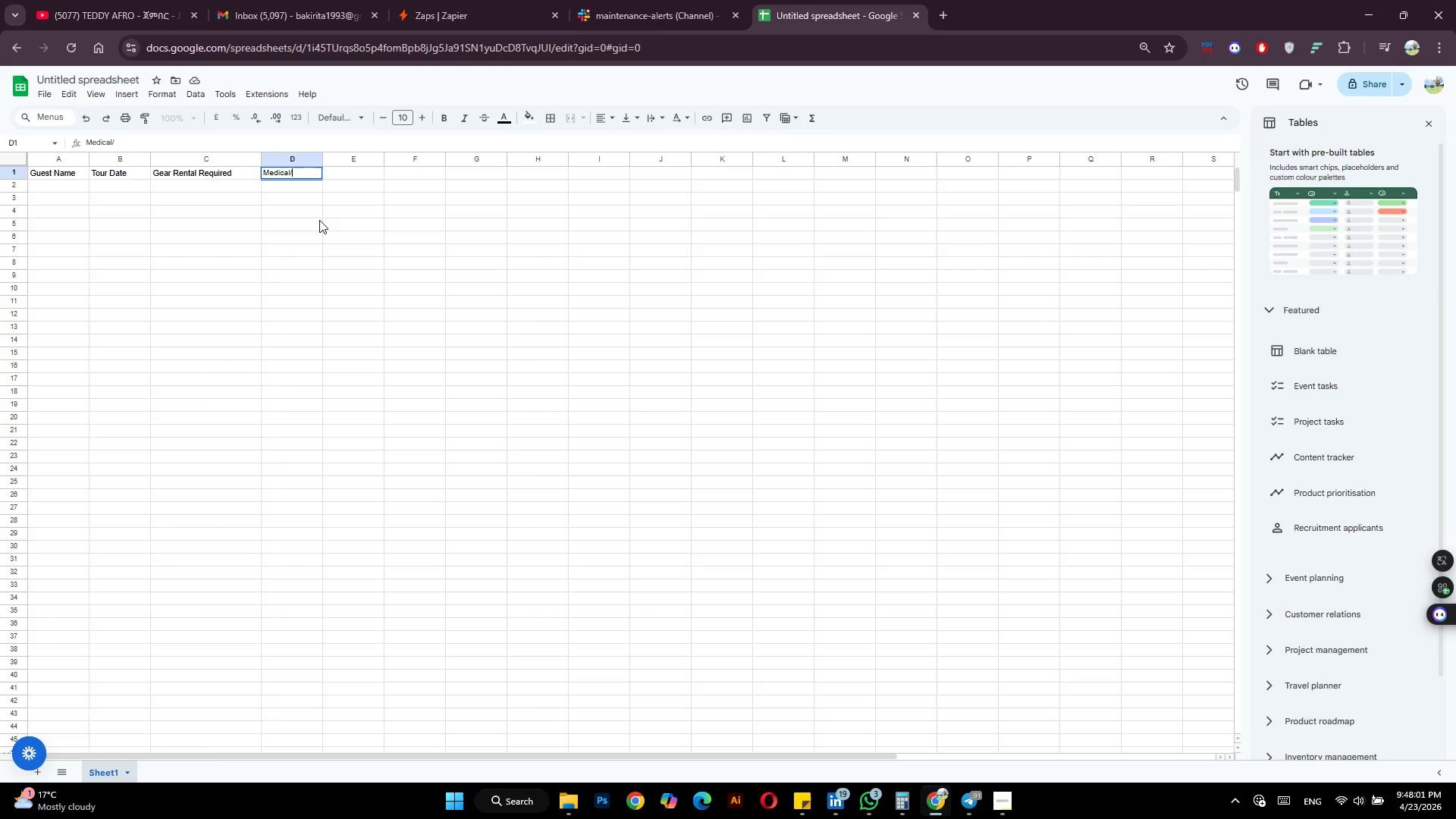 
type(Dietary Notes)
 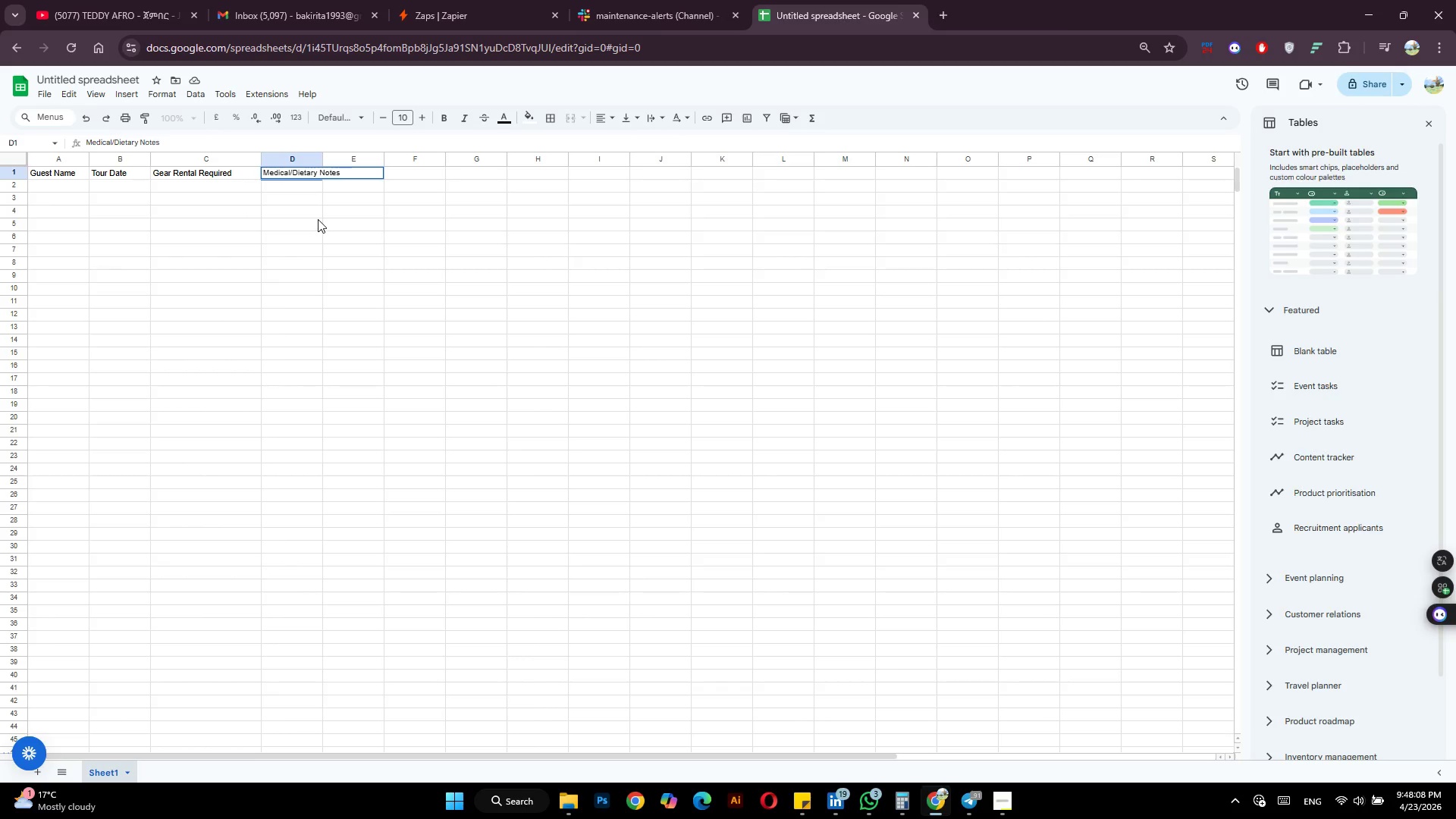 
left_click([317, 218])
 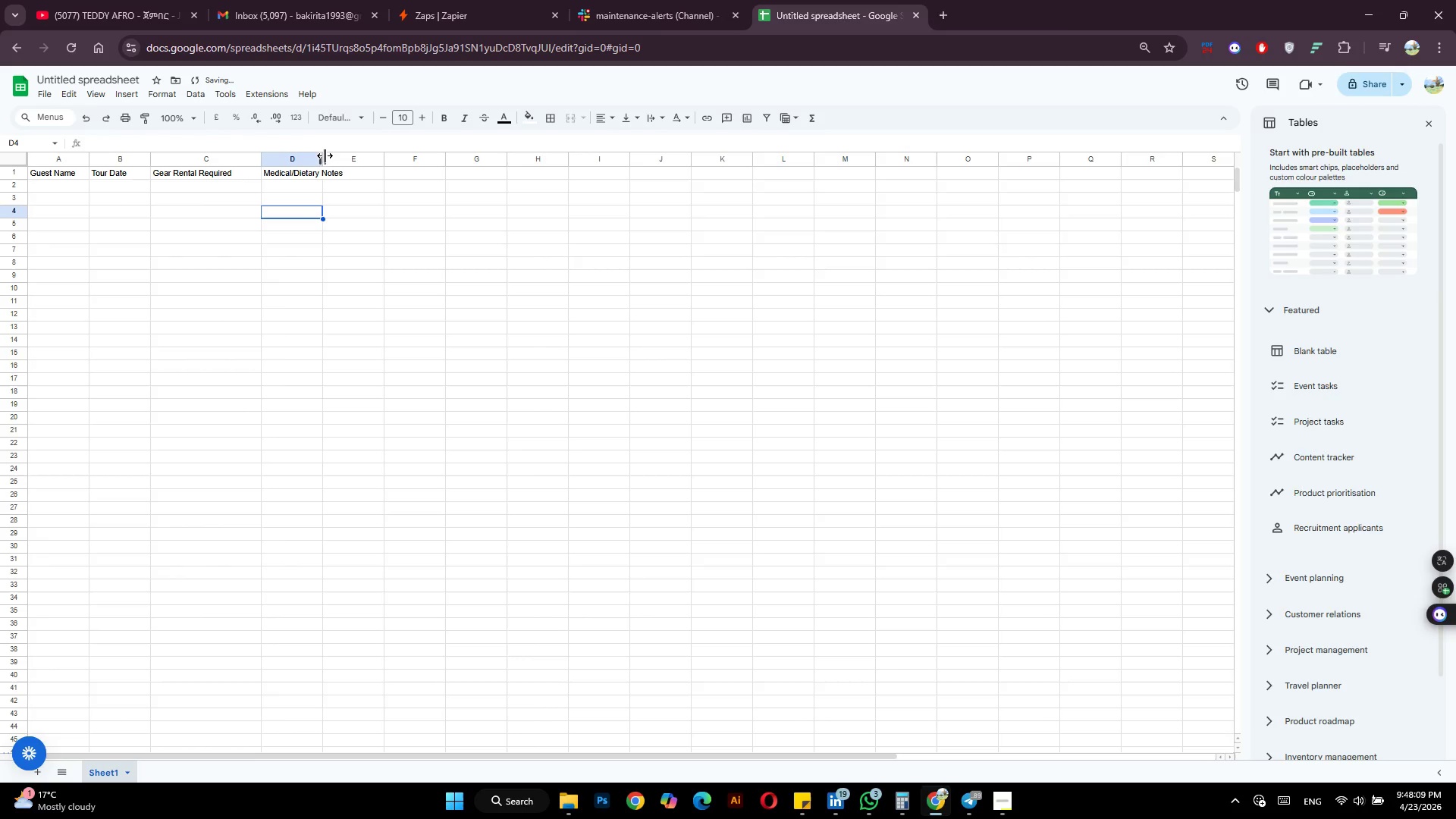 
left_click_drag(start_coordinate=[325, 158], to_coordinate=[358, 165])
 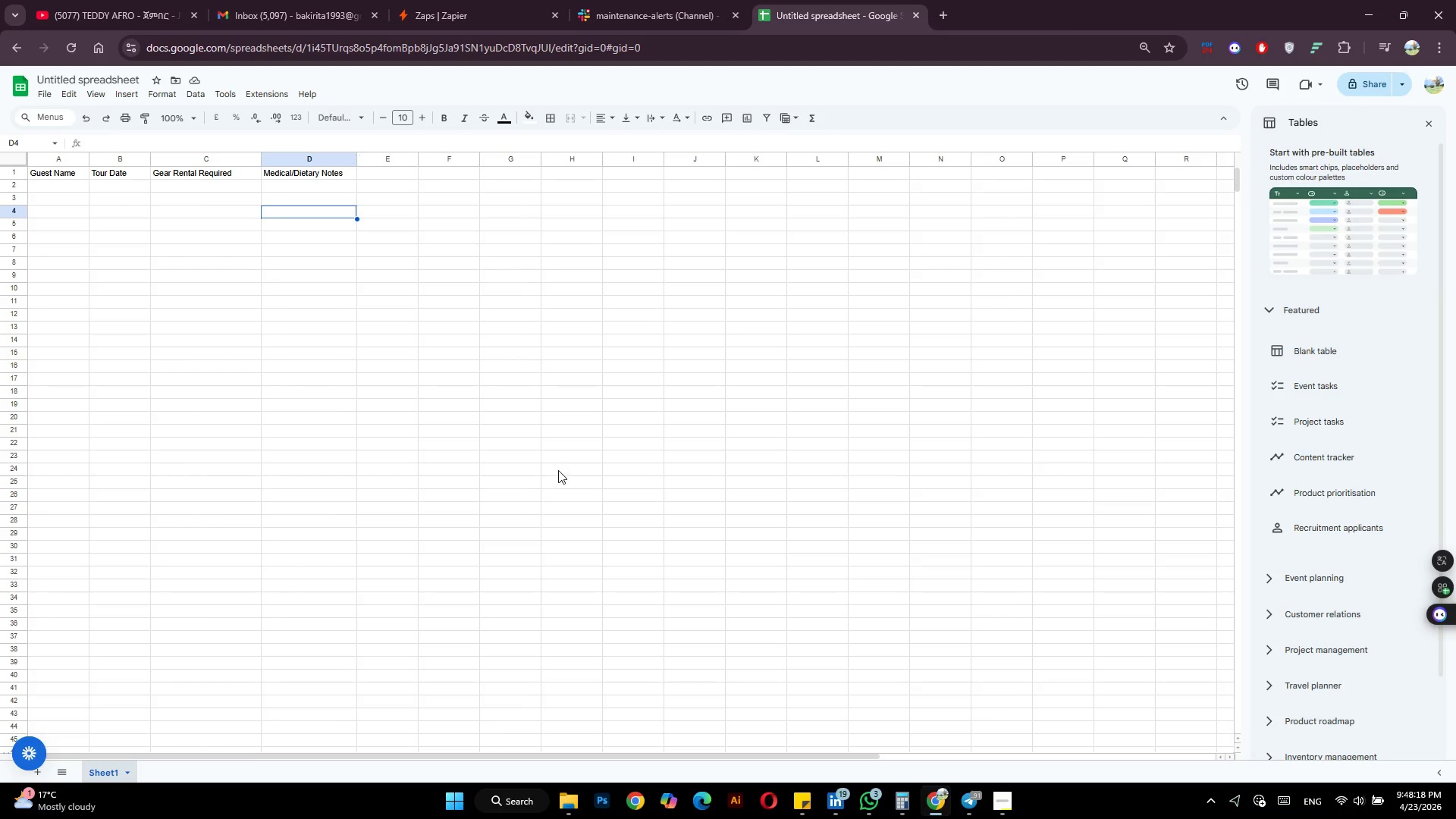 
wait(13.08)
 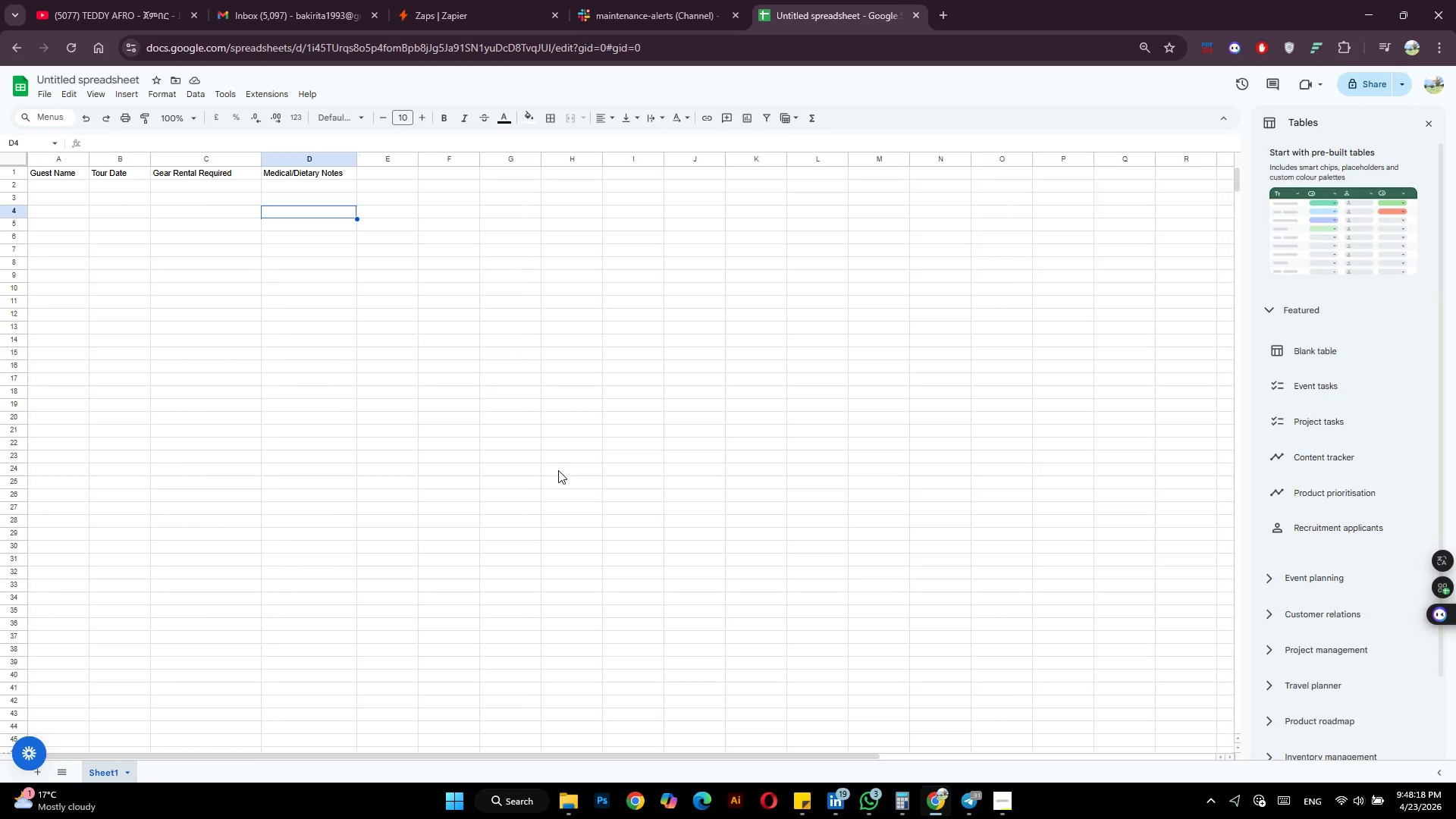 
left_click([199, 162])
 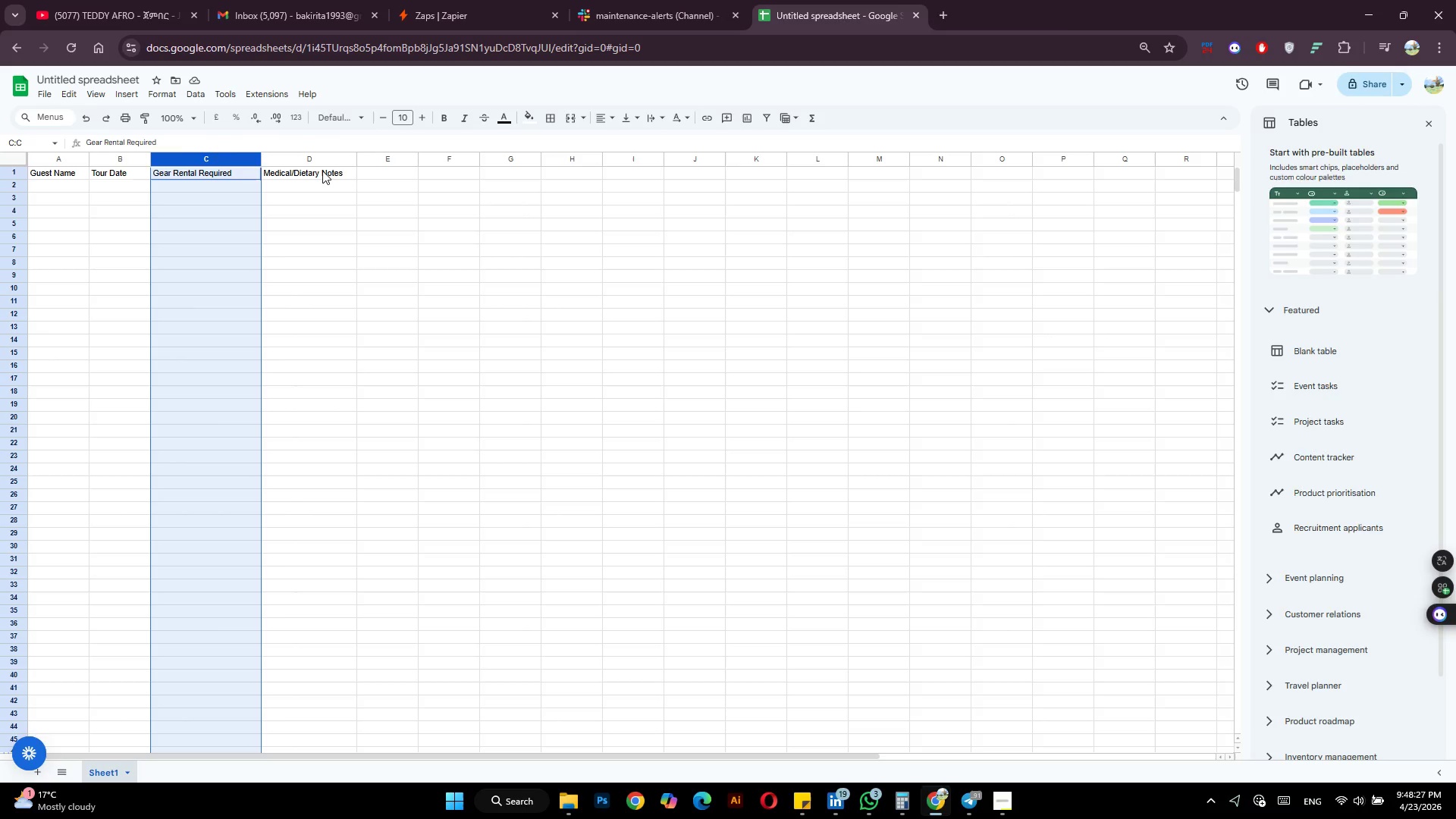 
left_click([212, 174])
 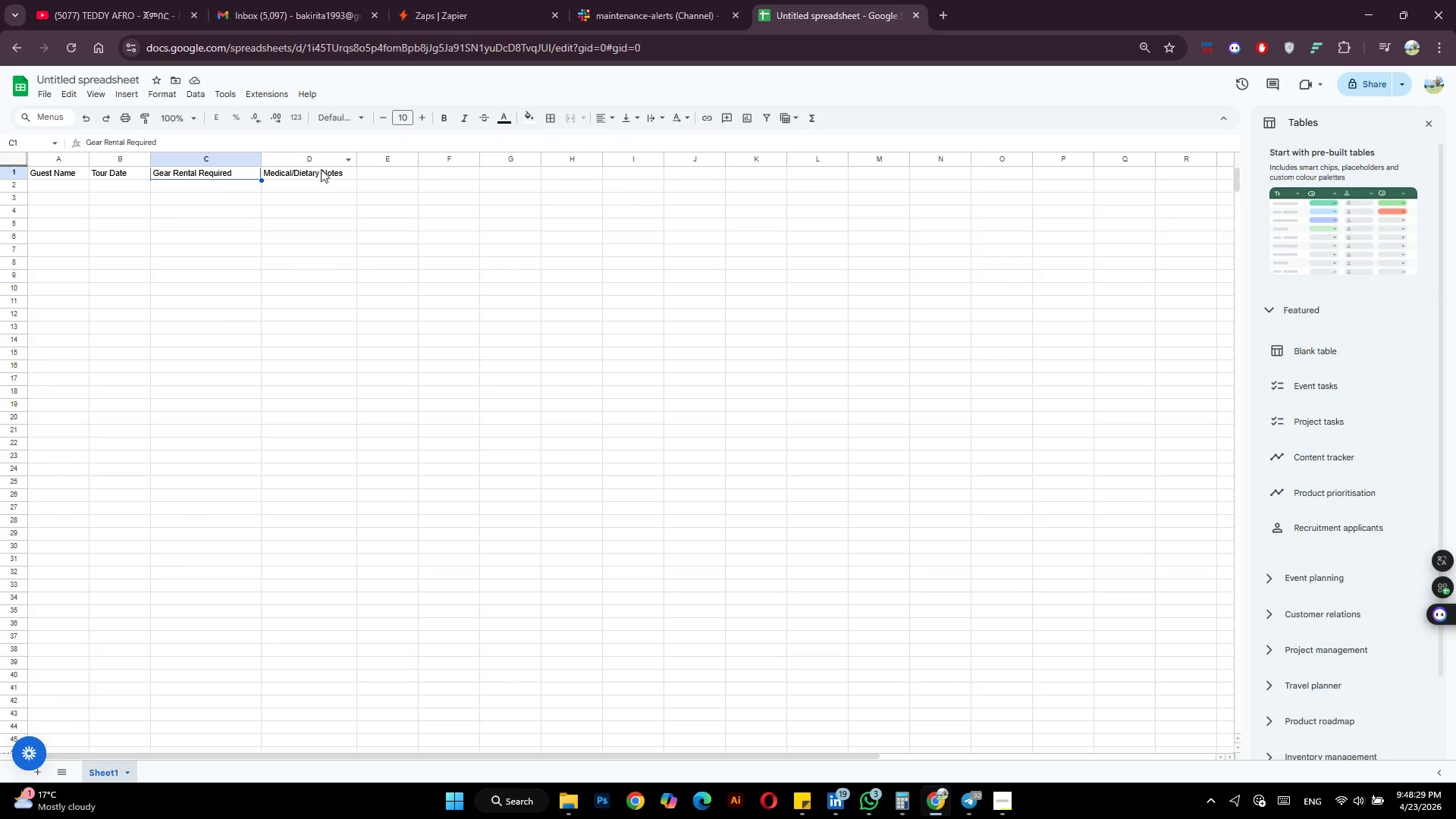 
left_click([213, 160])
 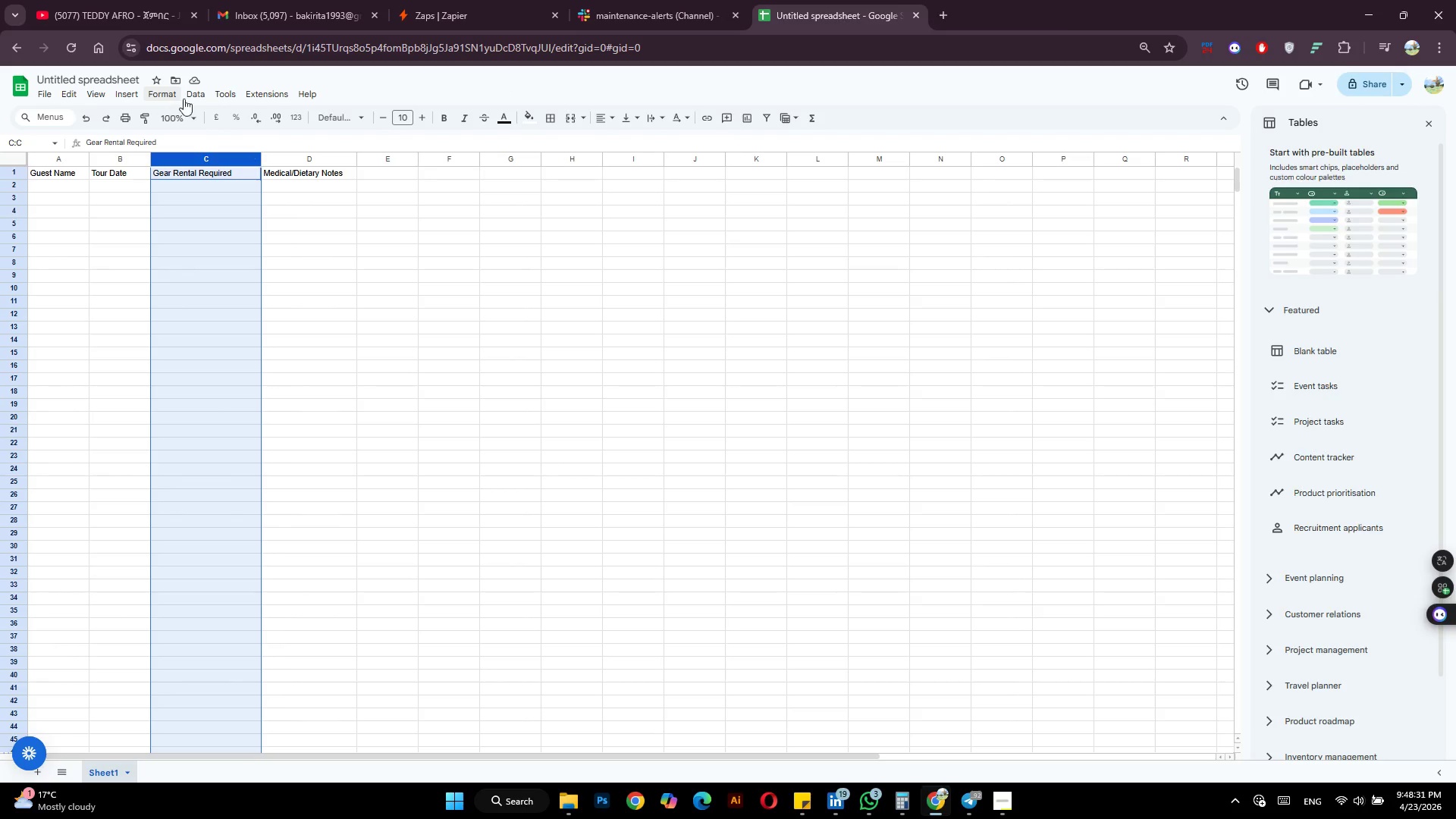 
left_click([203, 96])
 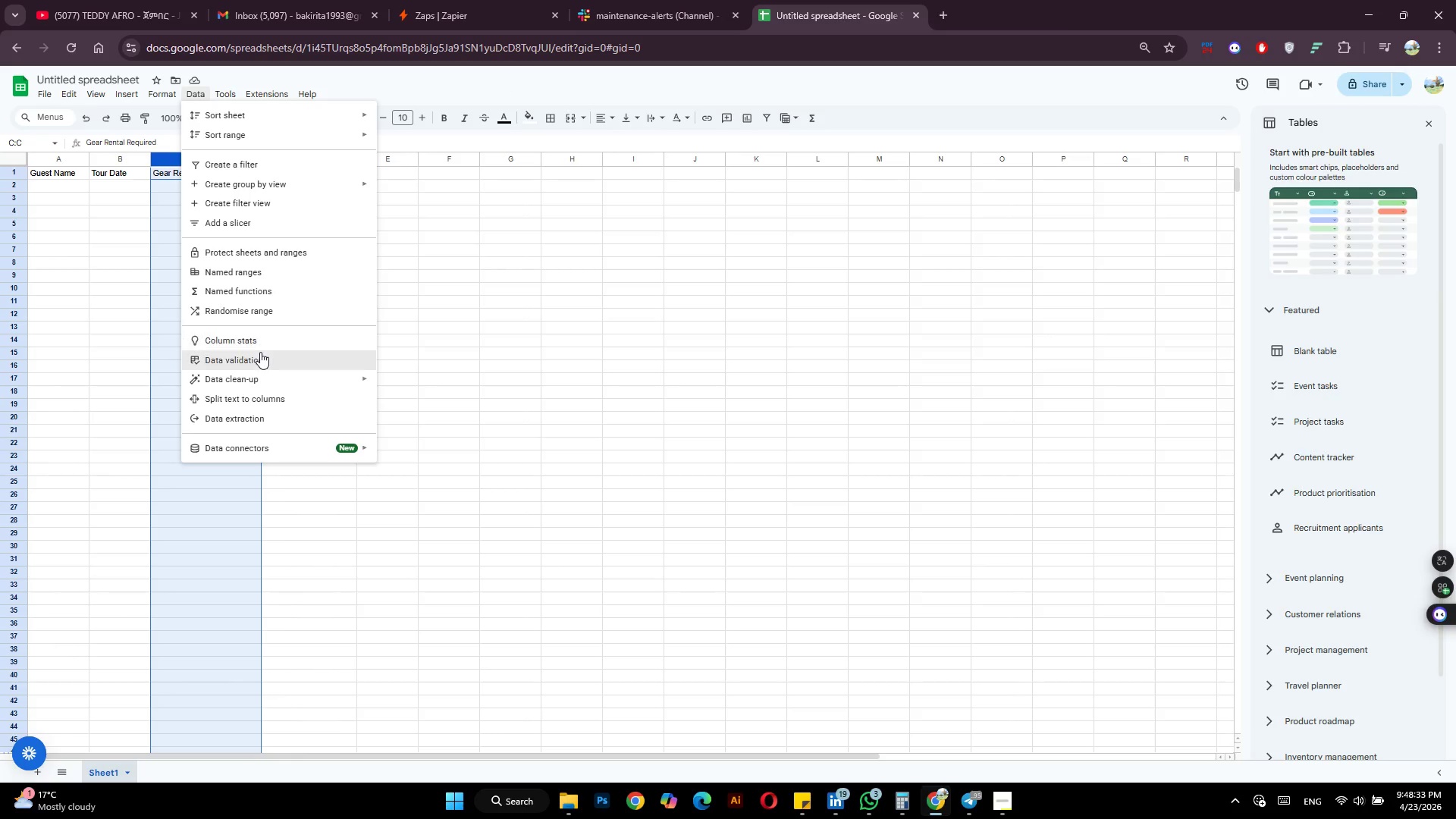 
left_click([256, 362])
 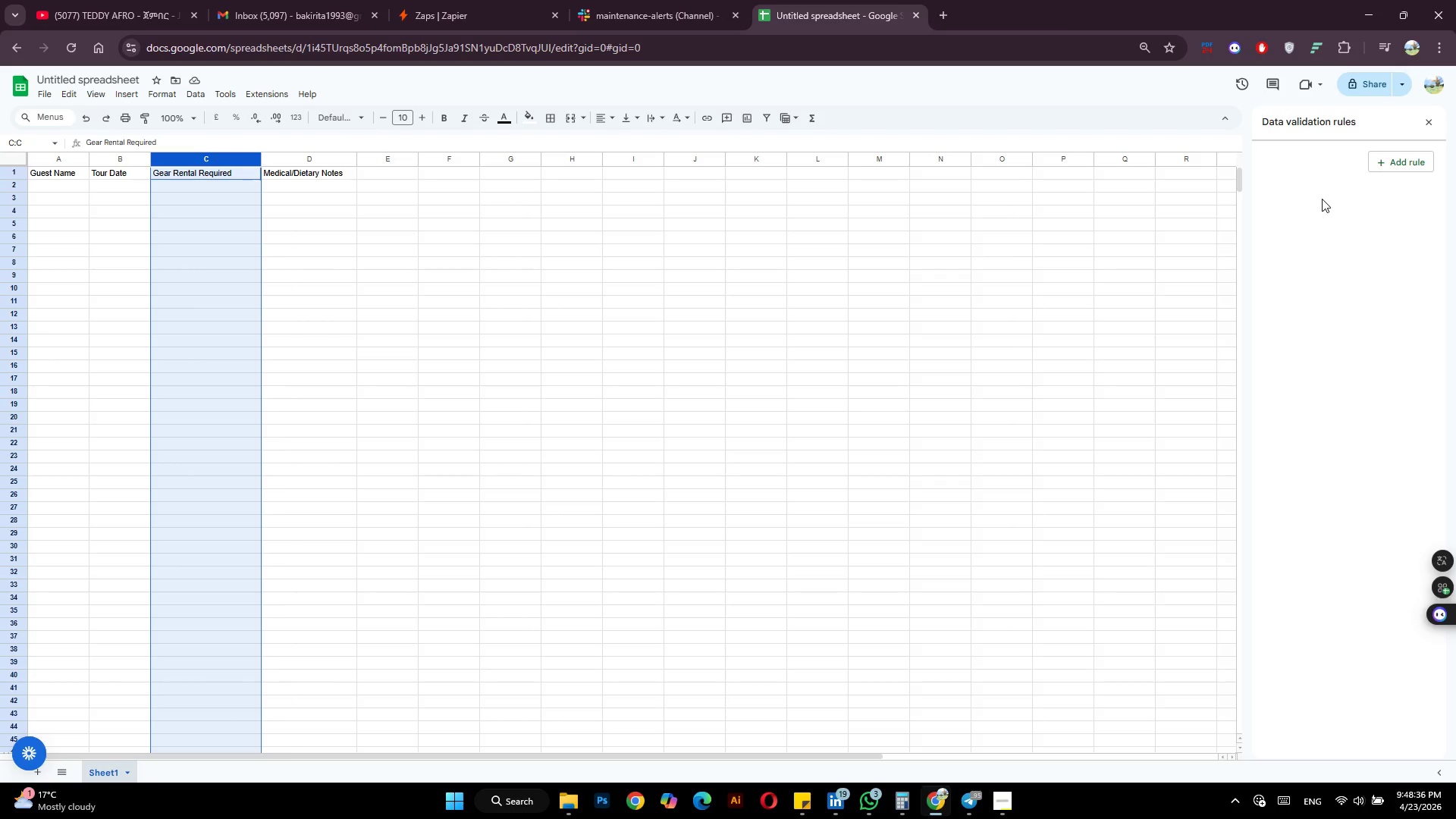 
left_click([1400, 168])
 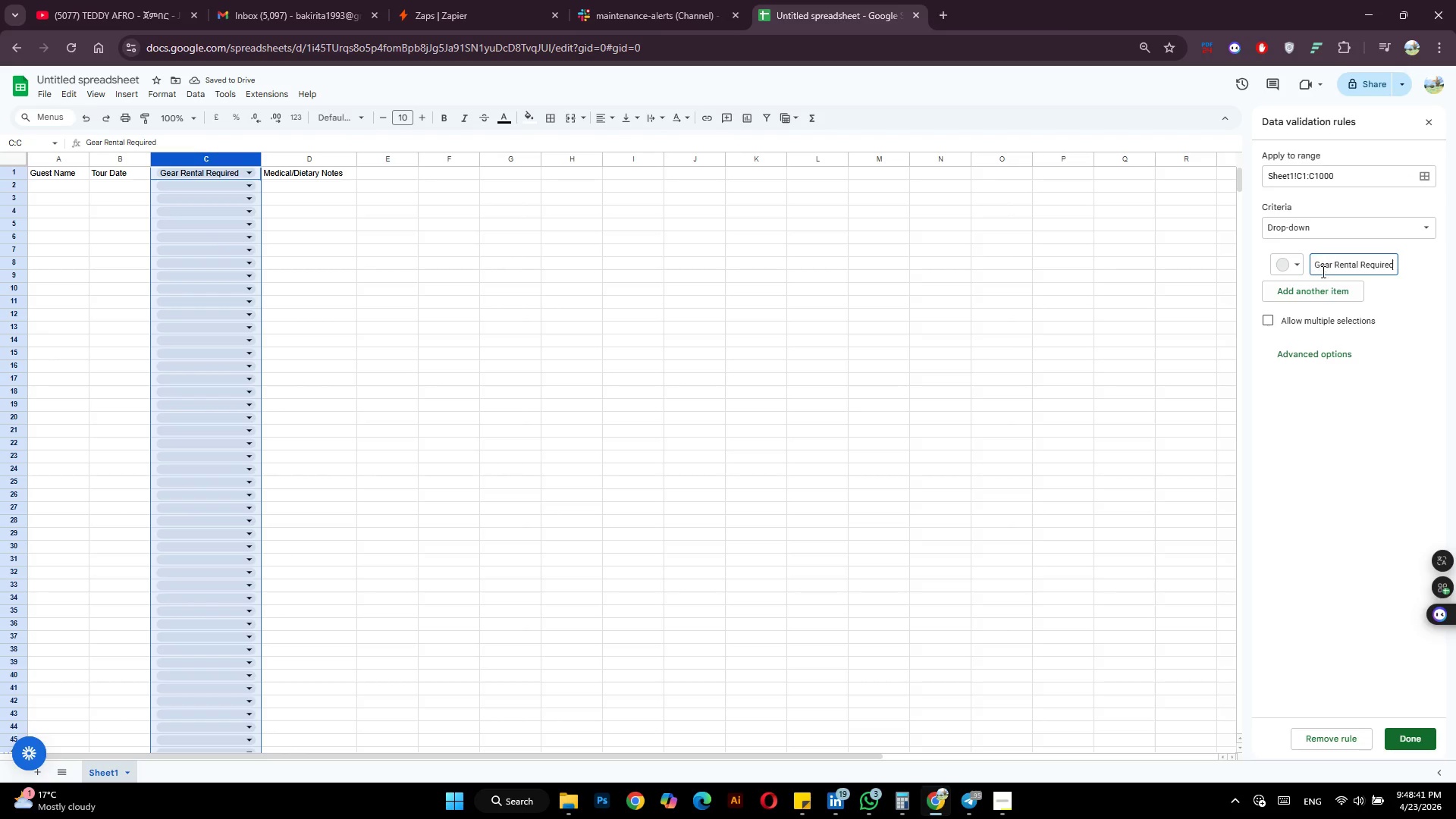 
wait(5.2)
 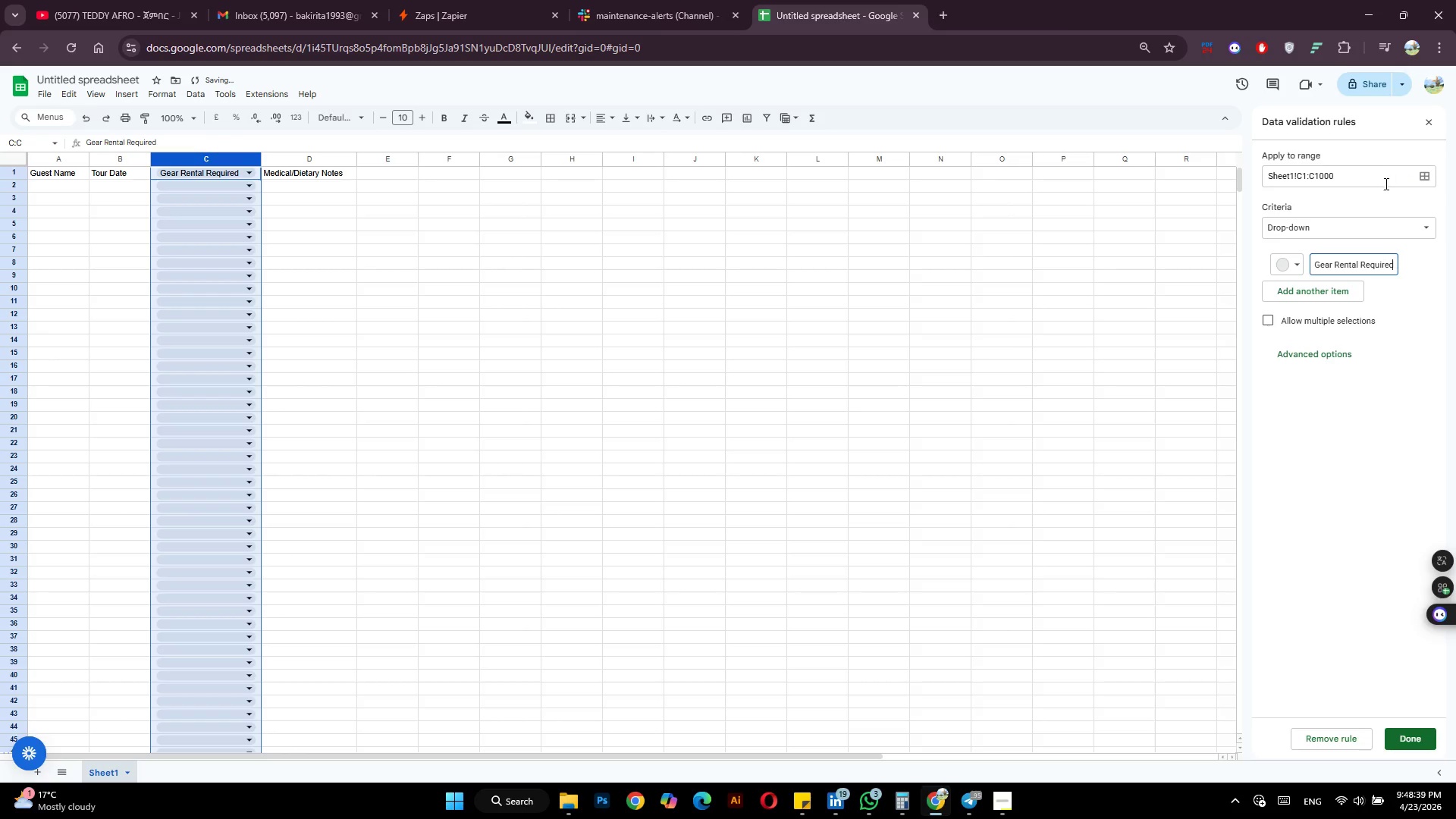 
left_click([1319, 293])
 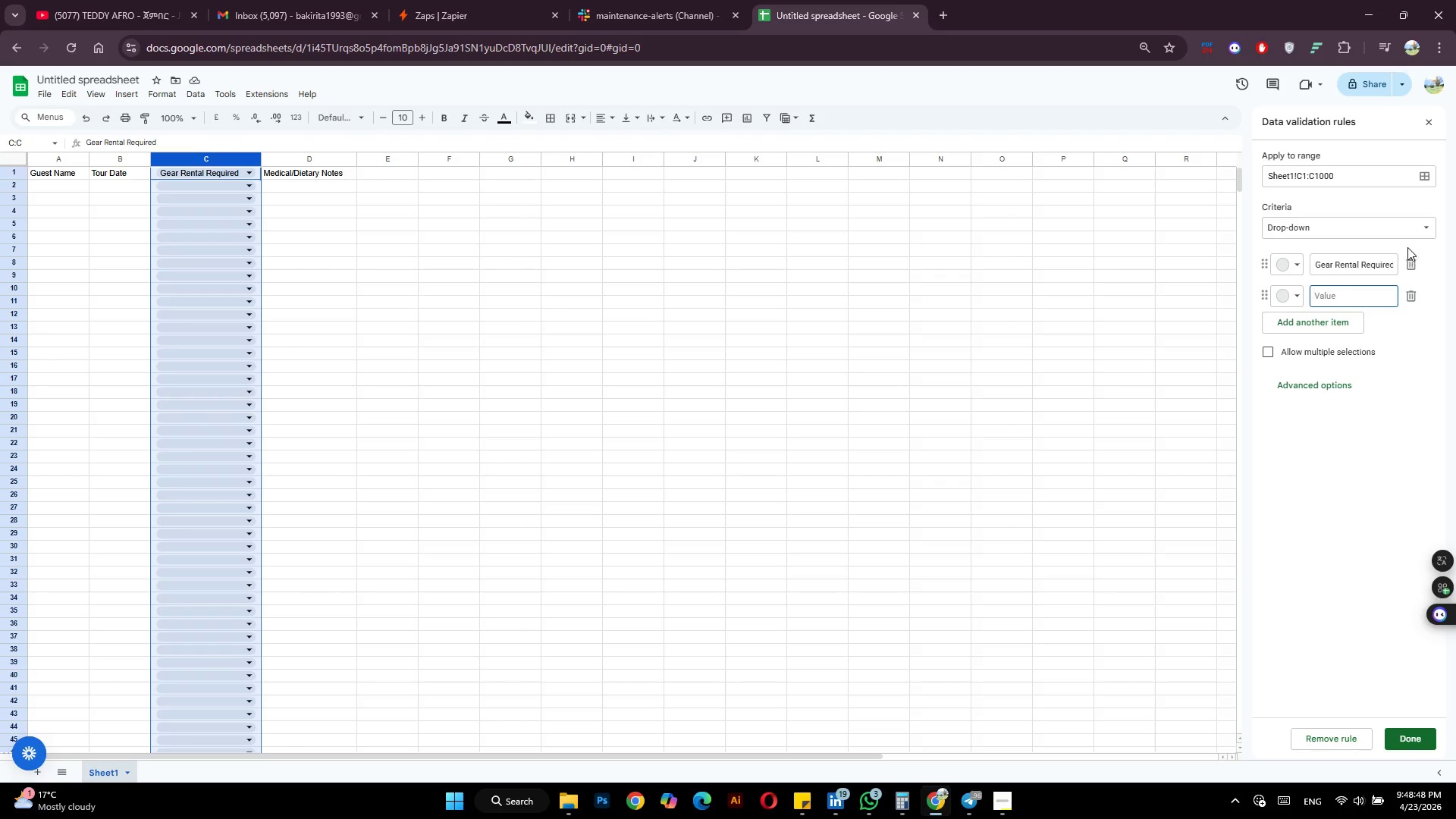 
wait(10.09)
 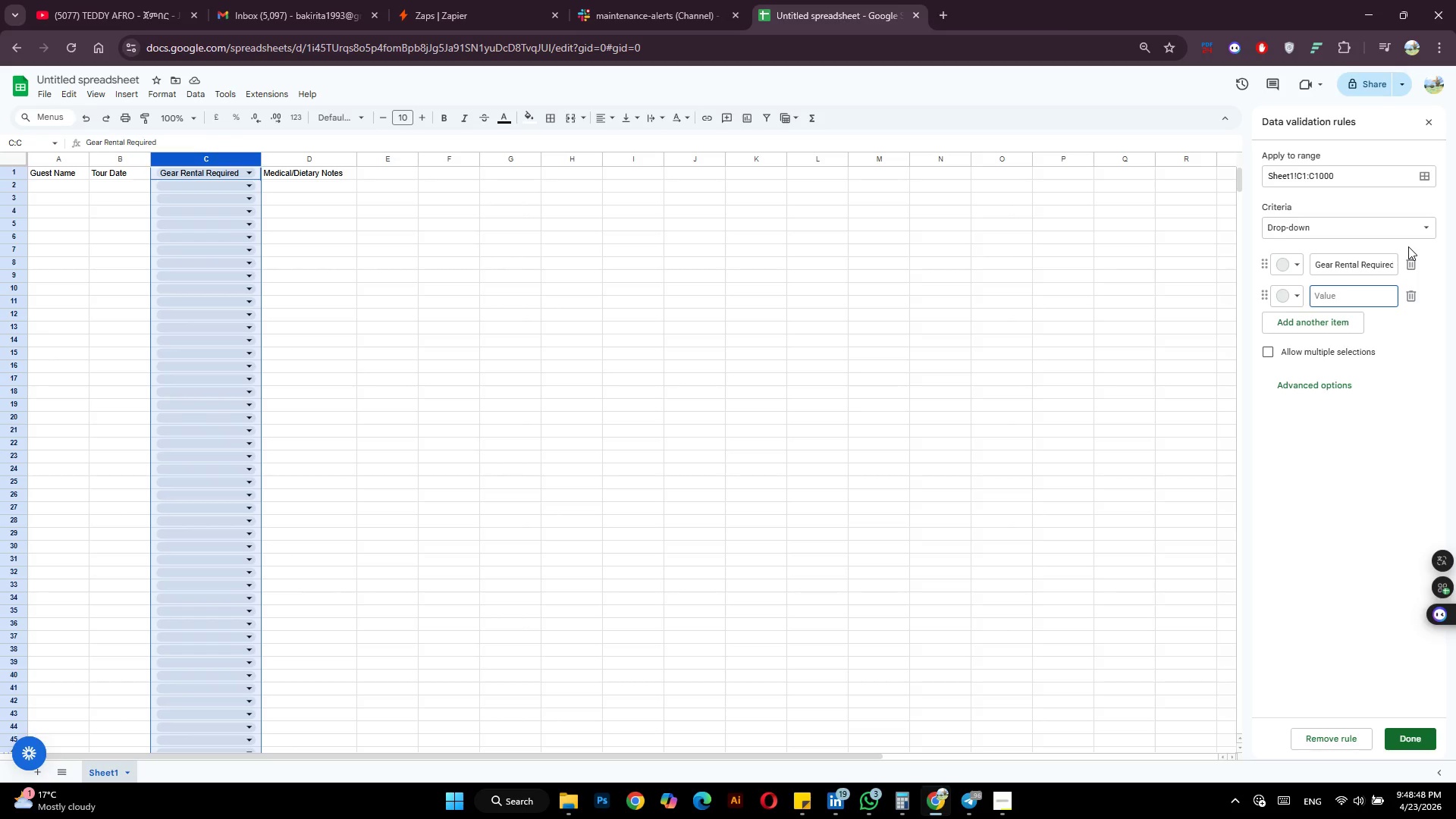 
key(Control+Z)
 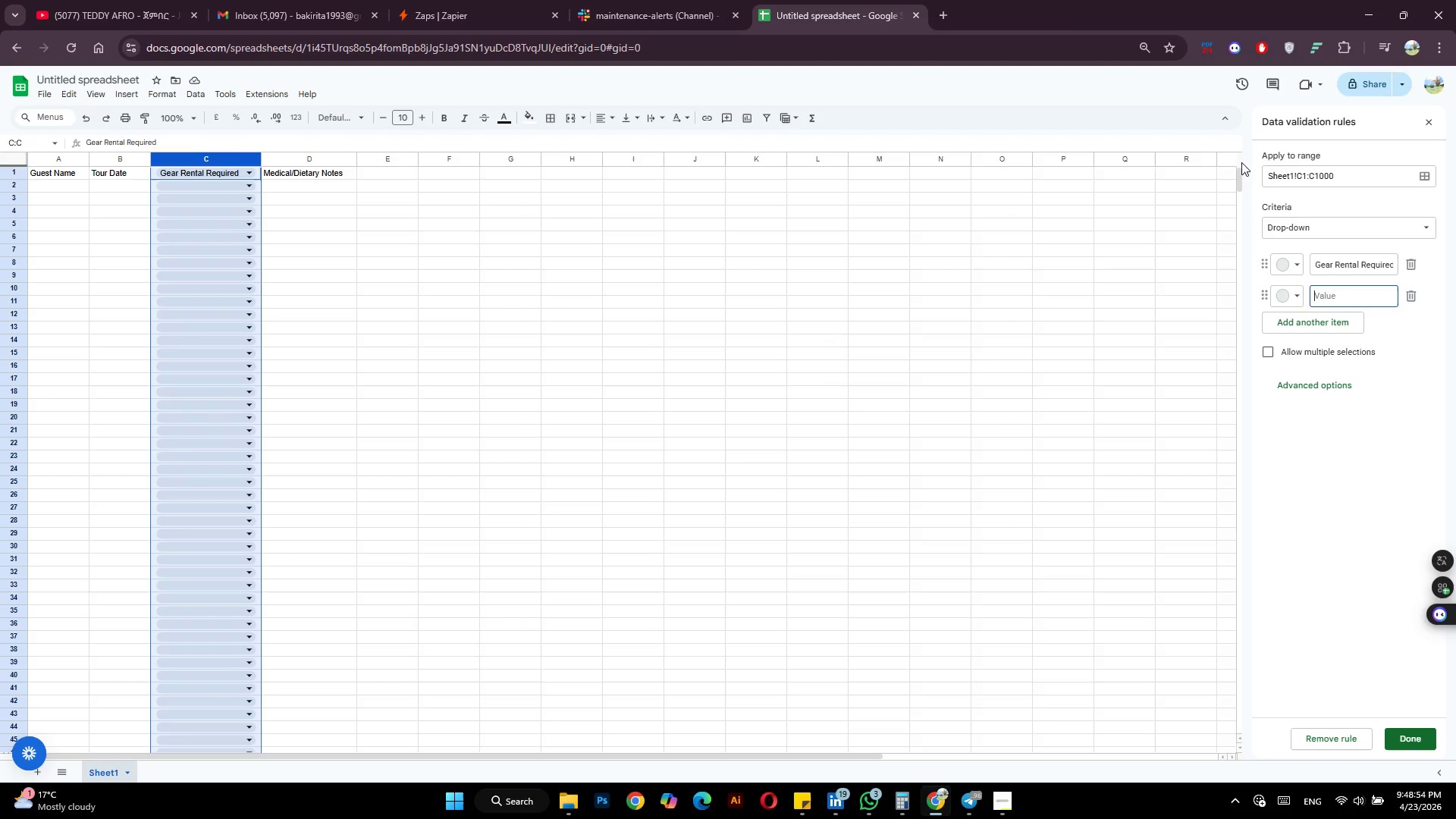 
mouse_move([1426, 131])
 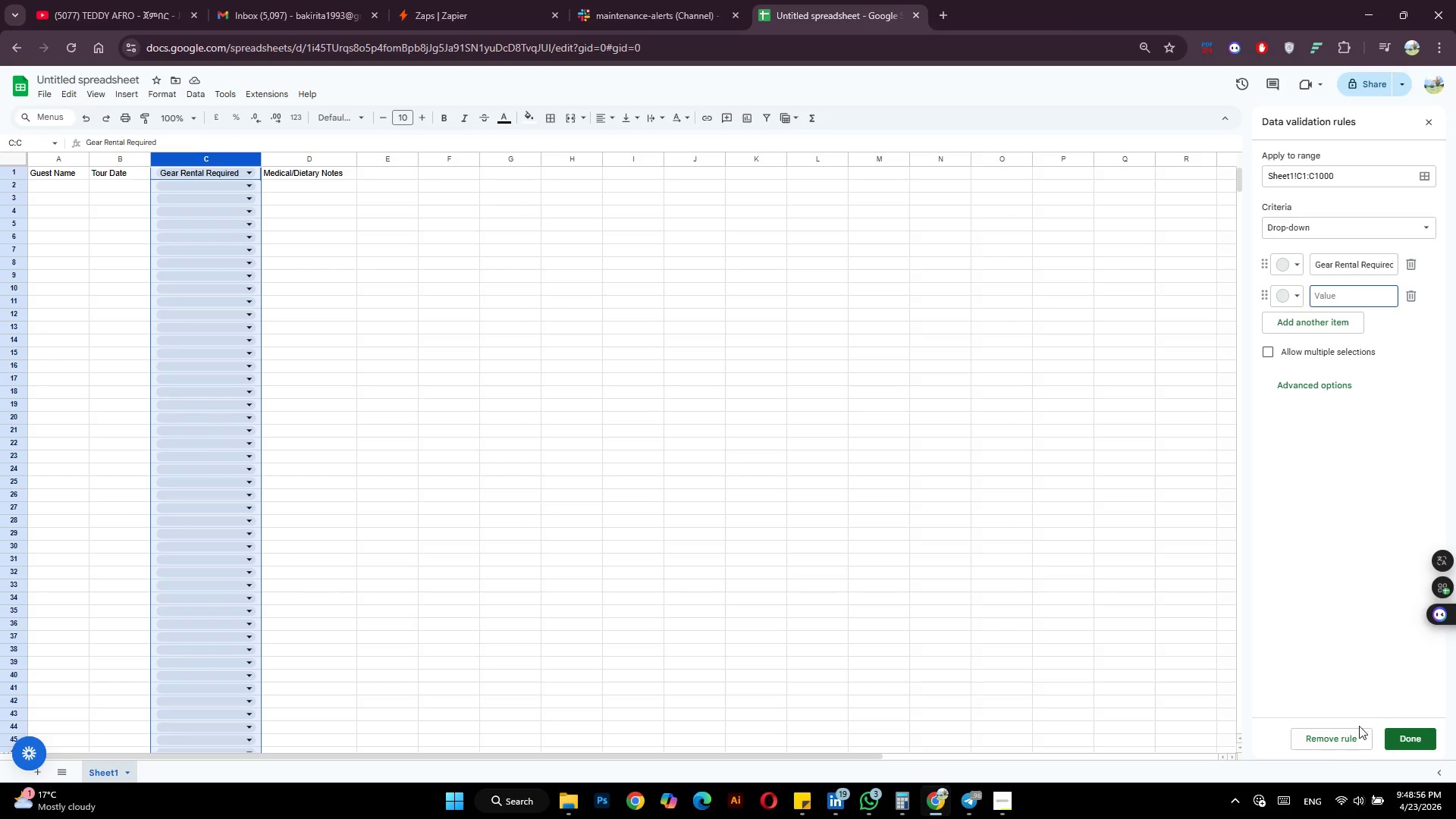 
left_click([1348, 740])
 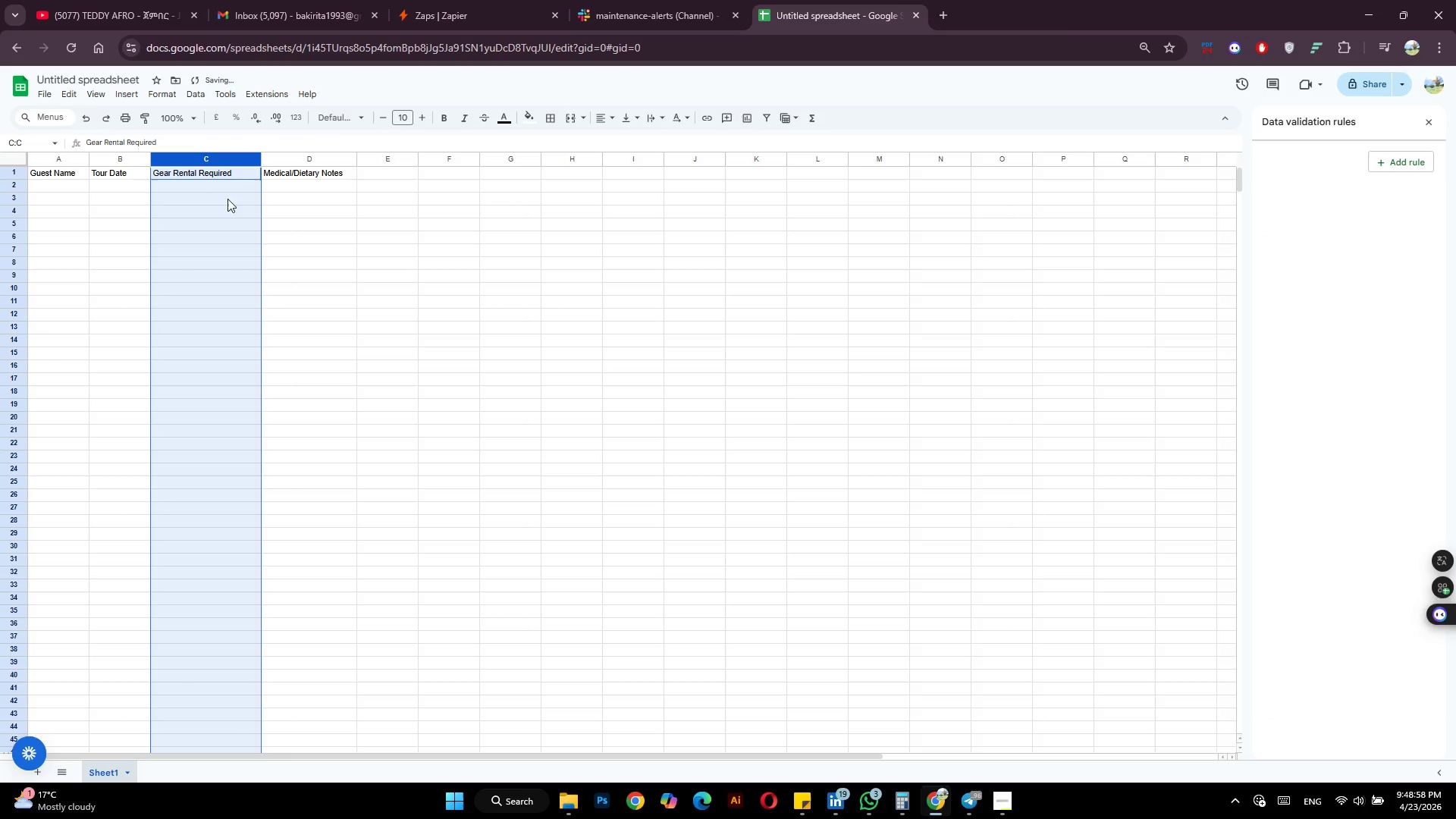 
left_click([212, 187])
 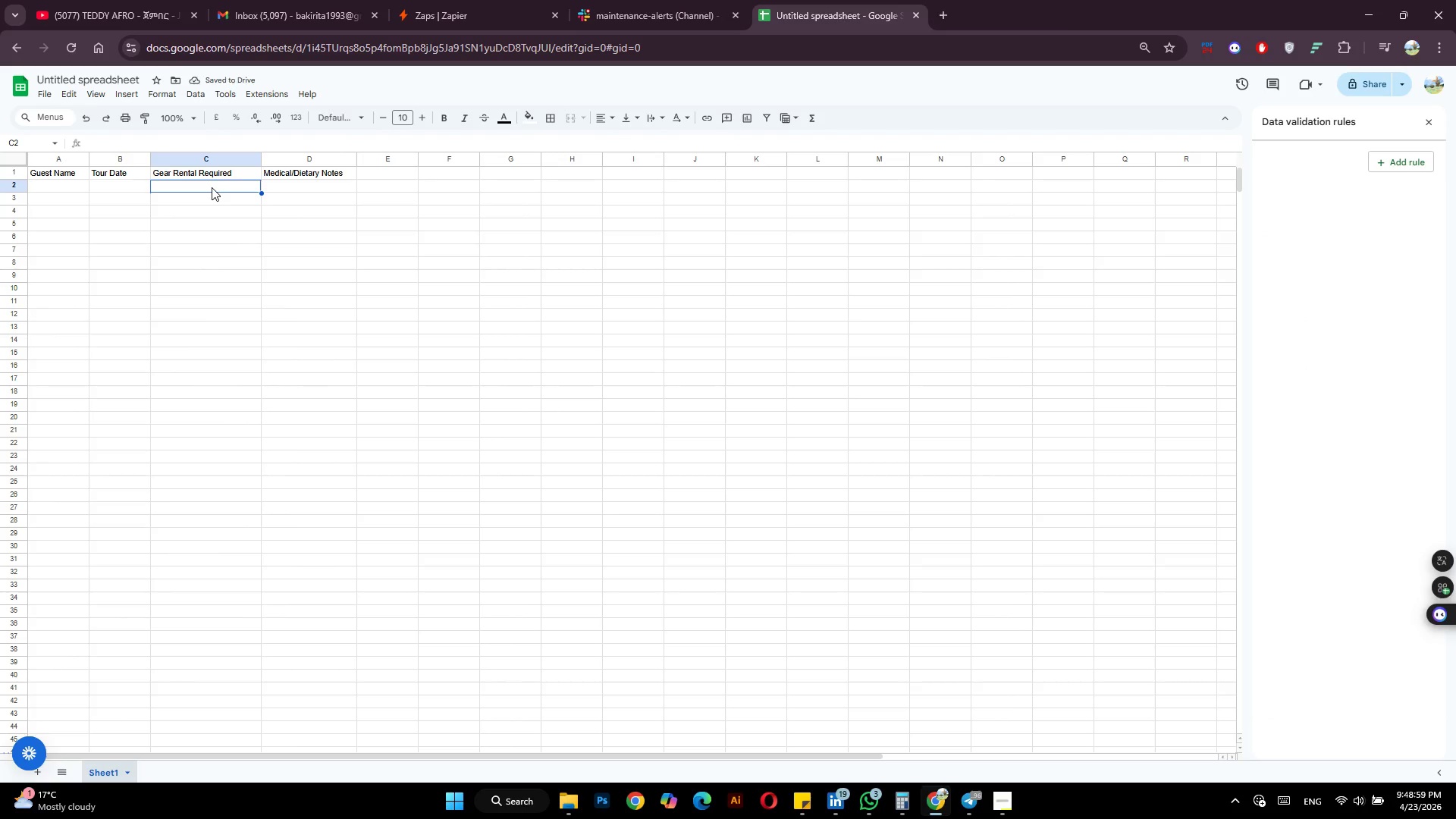 
left_click_drag(start_coordinate=[212, 187], to_coordinate=[233, 424])
 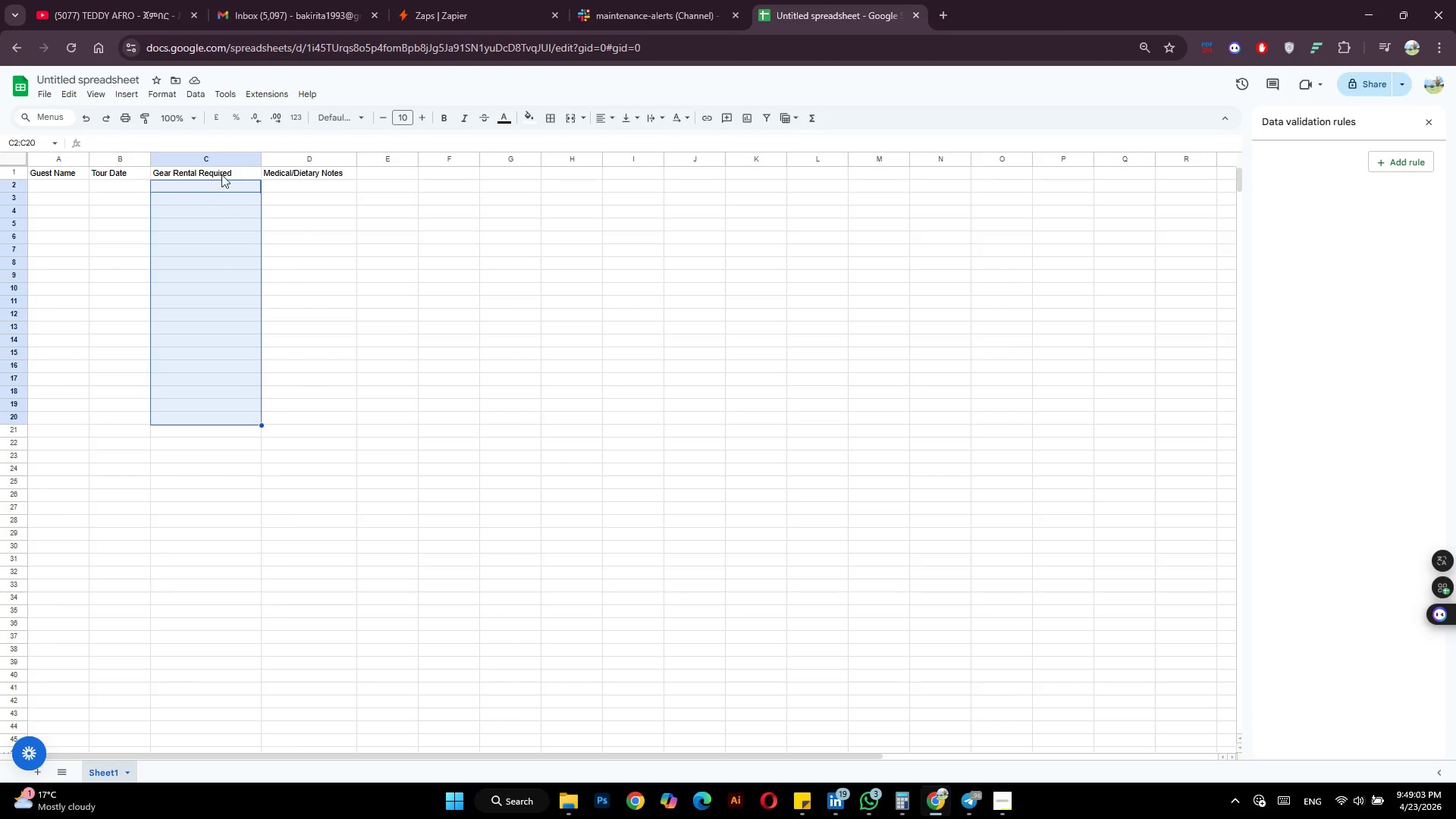 
left_click([228, 162])
 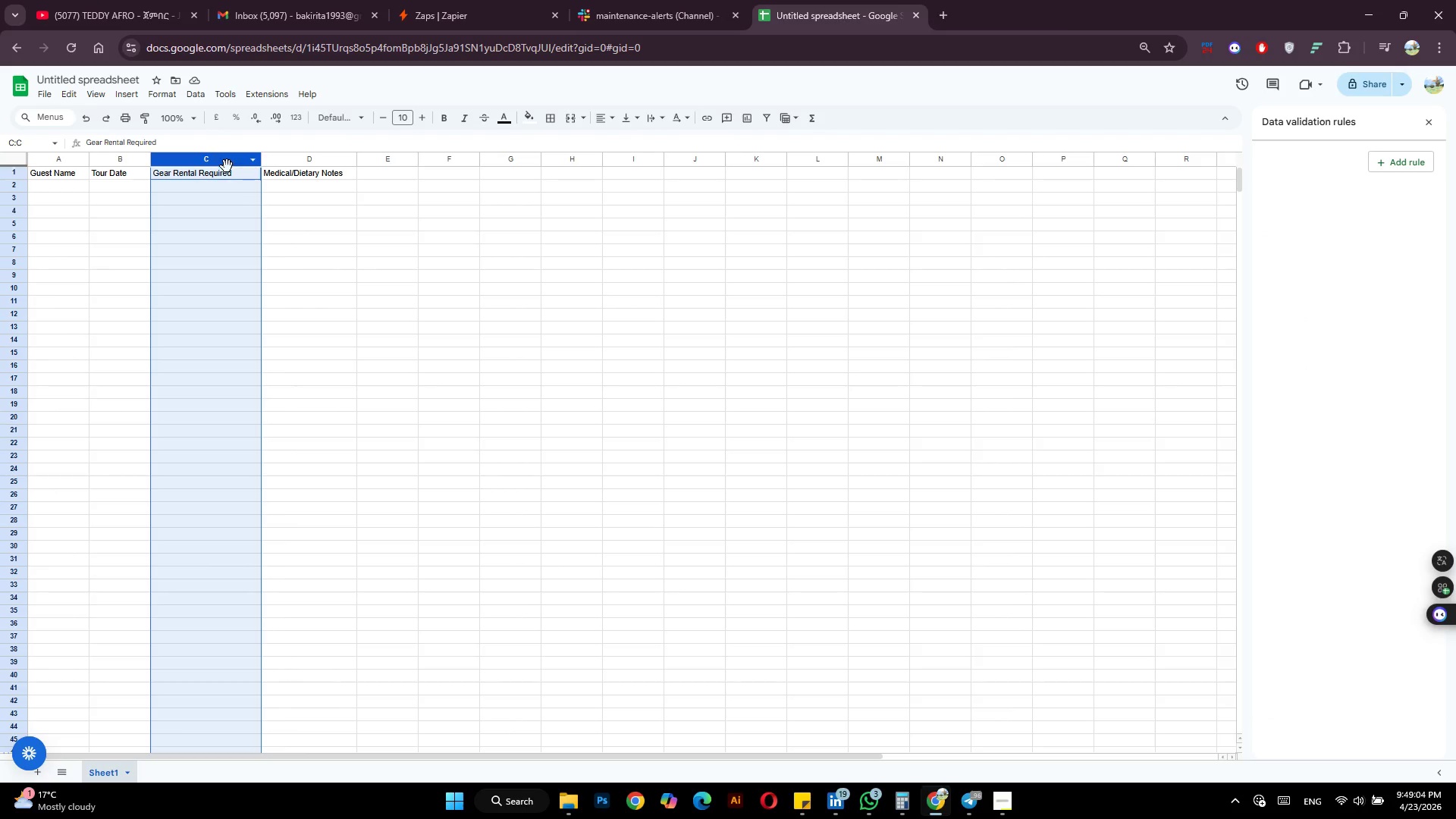 
hold_key(key=ControlLeft, duration=1.5)
 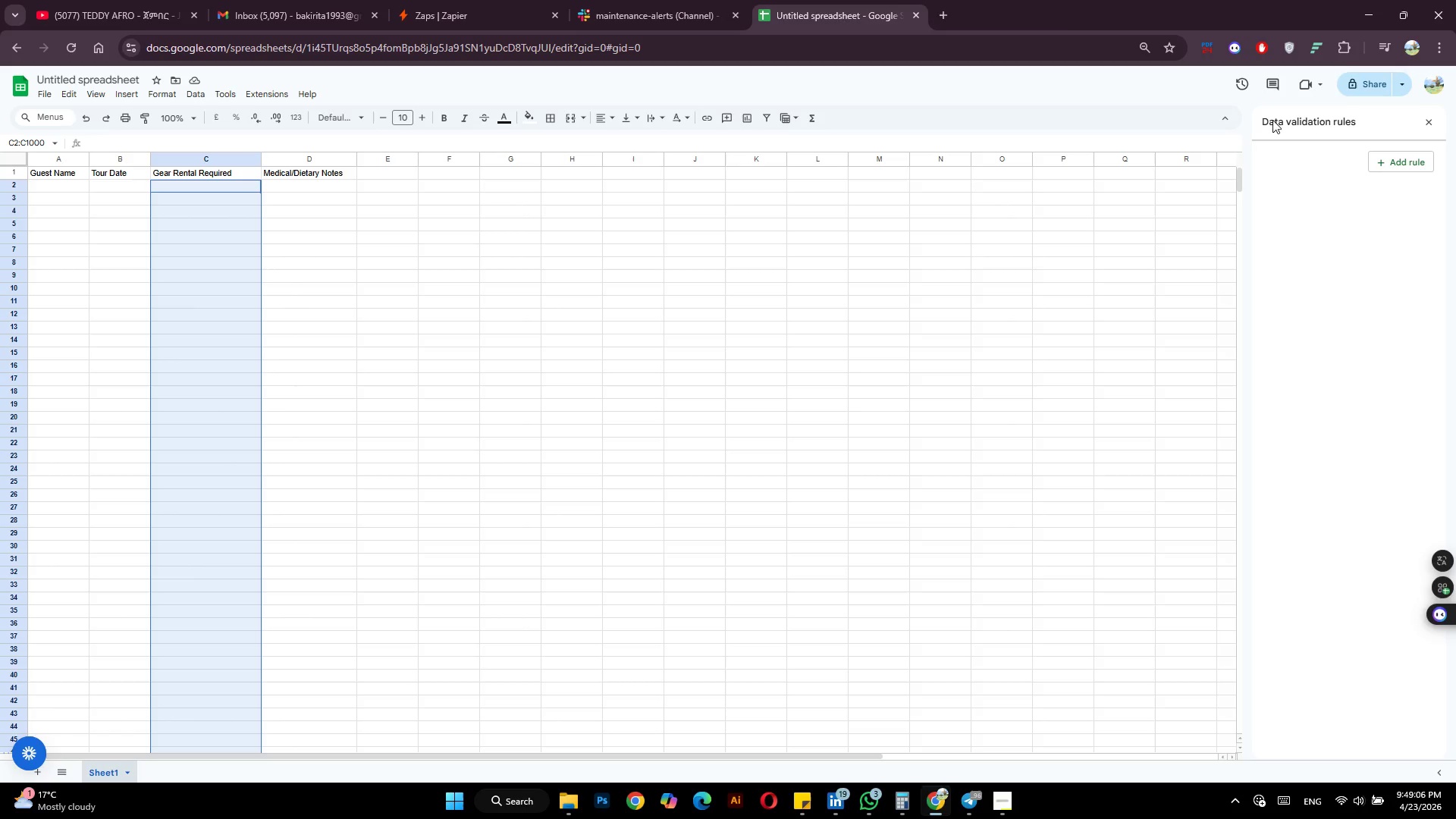 
key(Control+ControlLeft)
 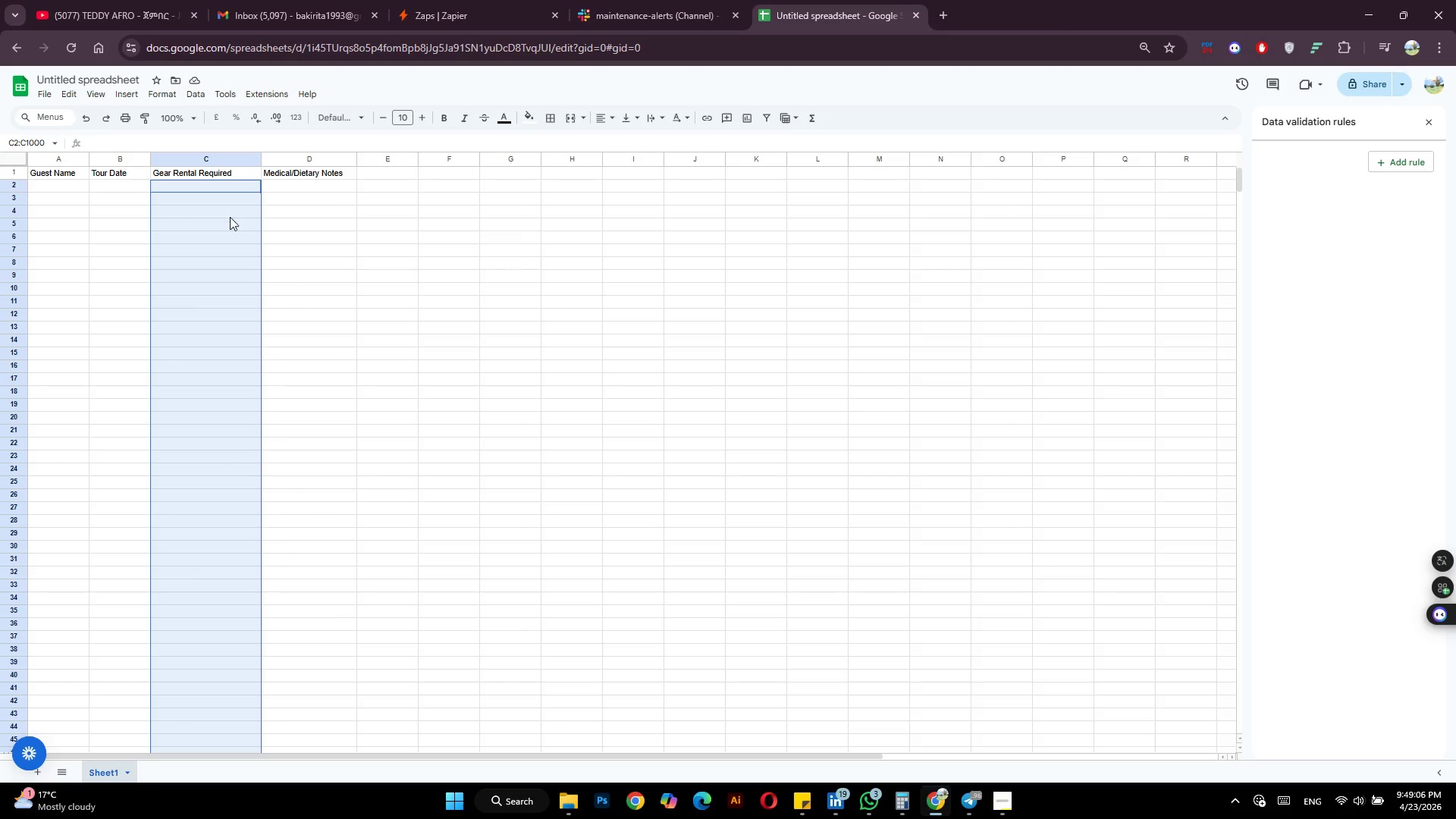 
key(Control+ControlLeft)
 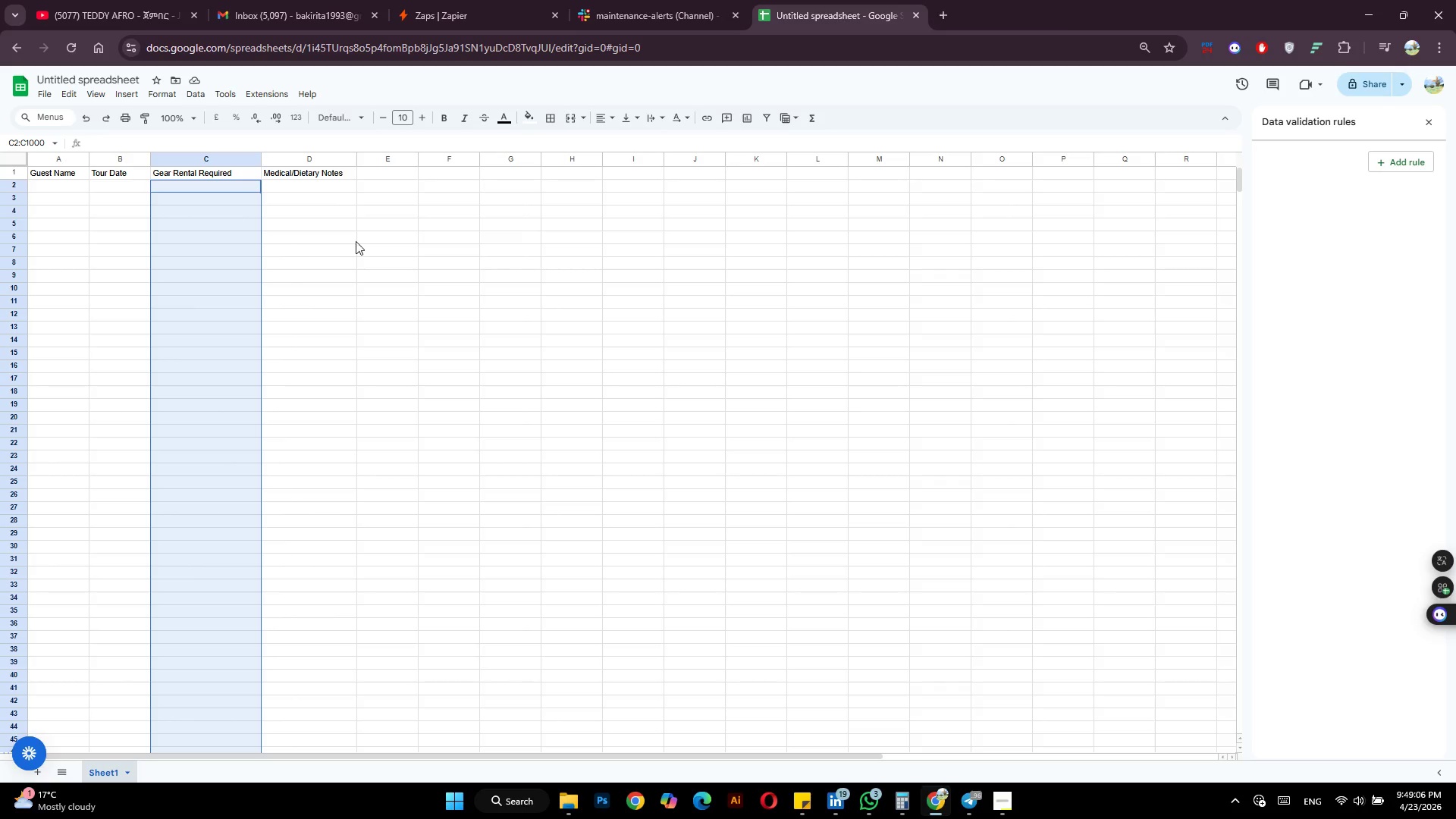 
key(Control+ControlLeft)
 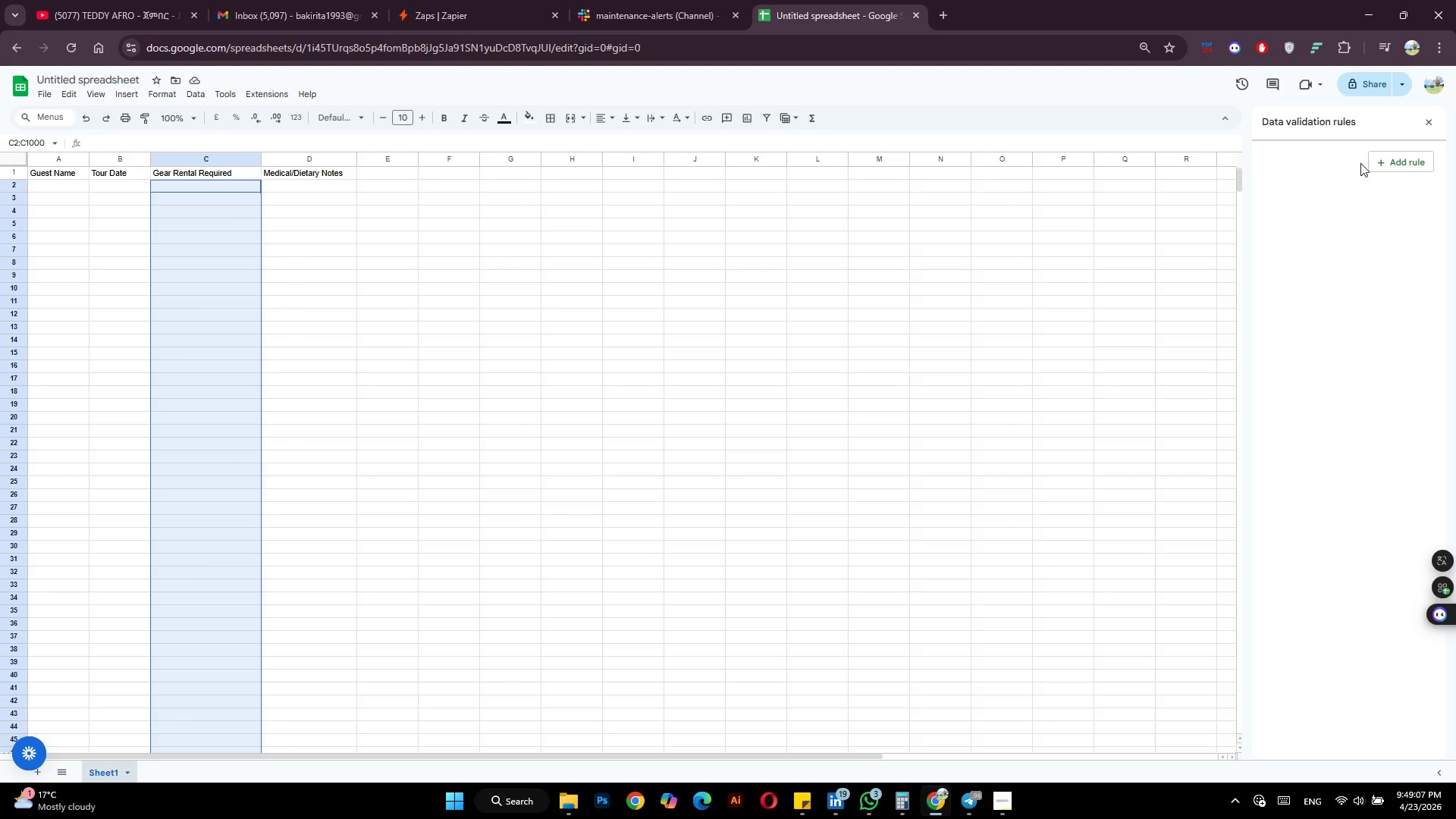 
left_click([1386, 158])
 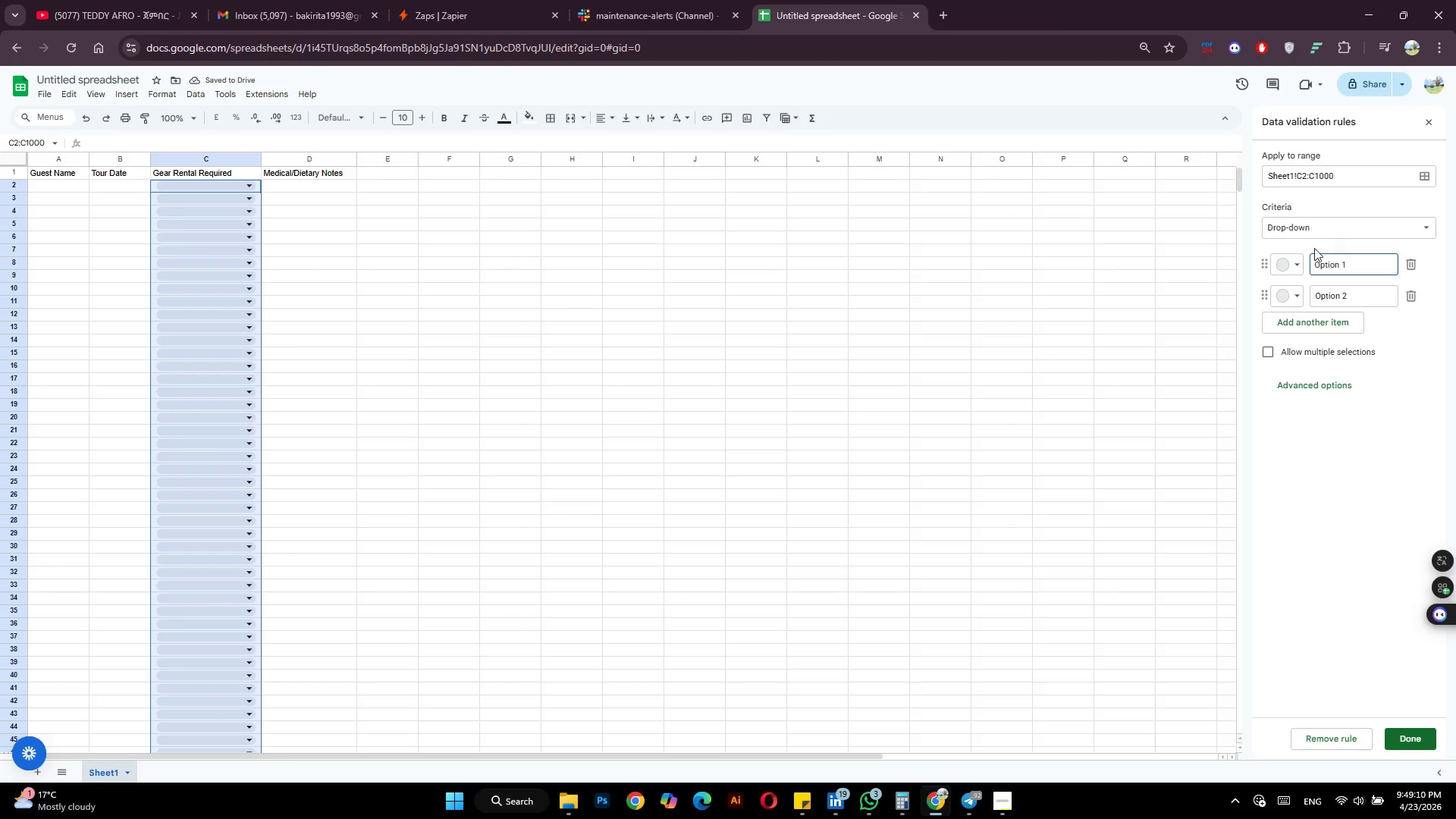 
left_click_drag(start_coordinate=[1359, 262], to_coordinate=[1314, 262])
 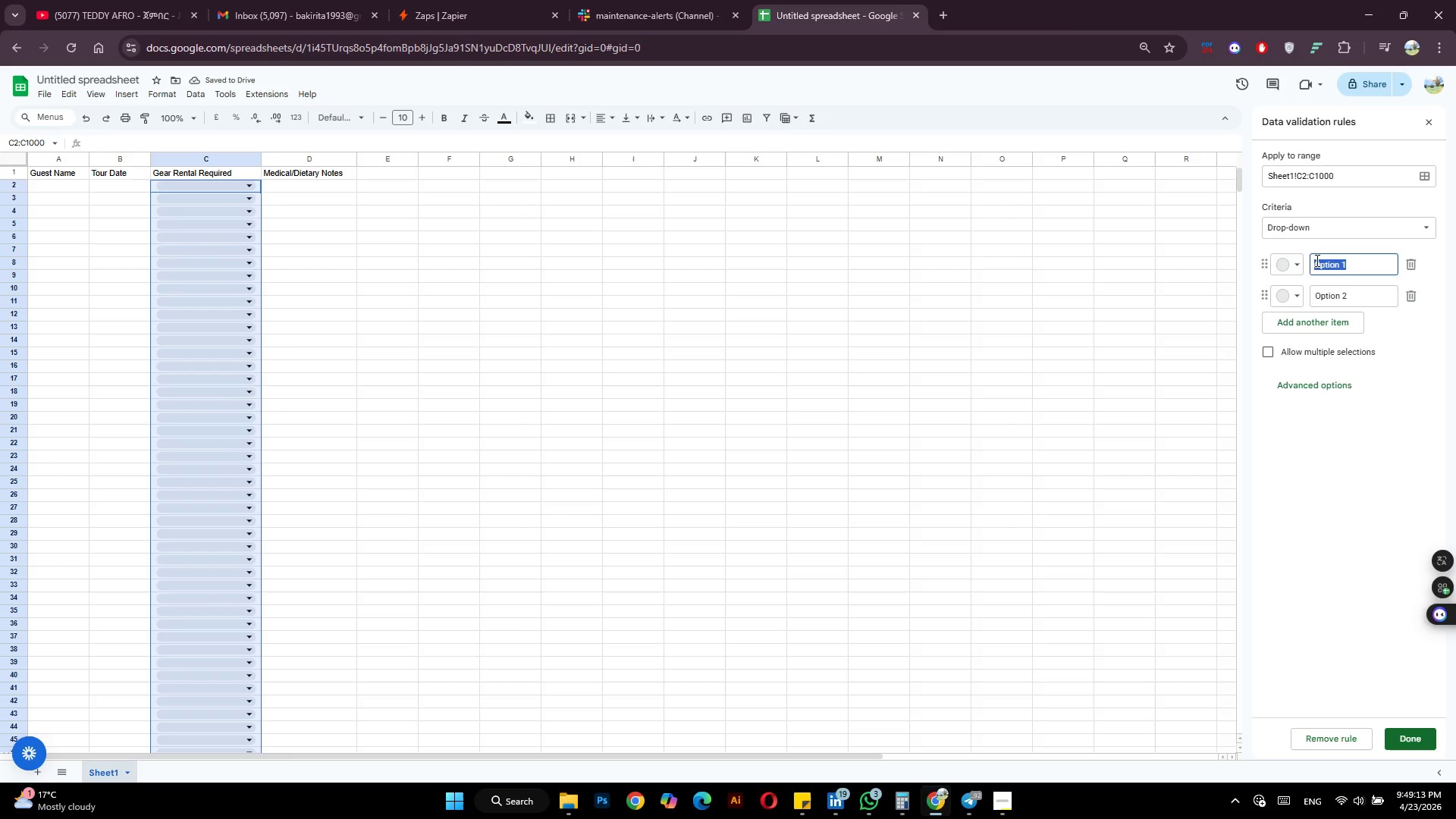 
type(Yes)
 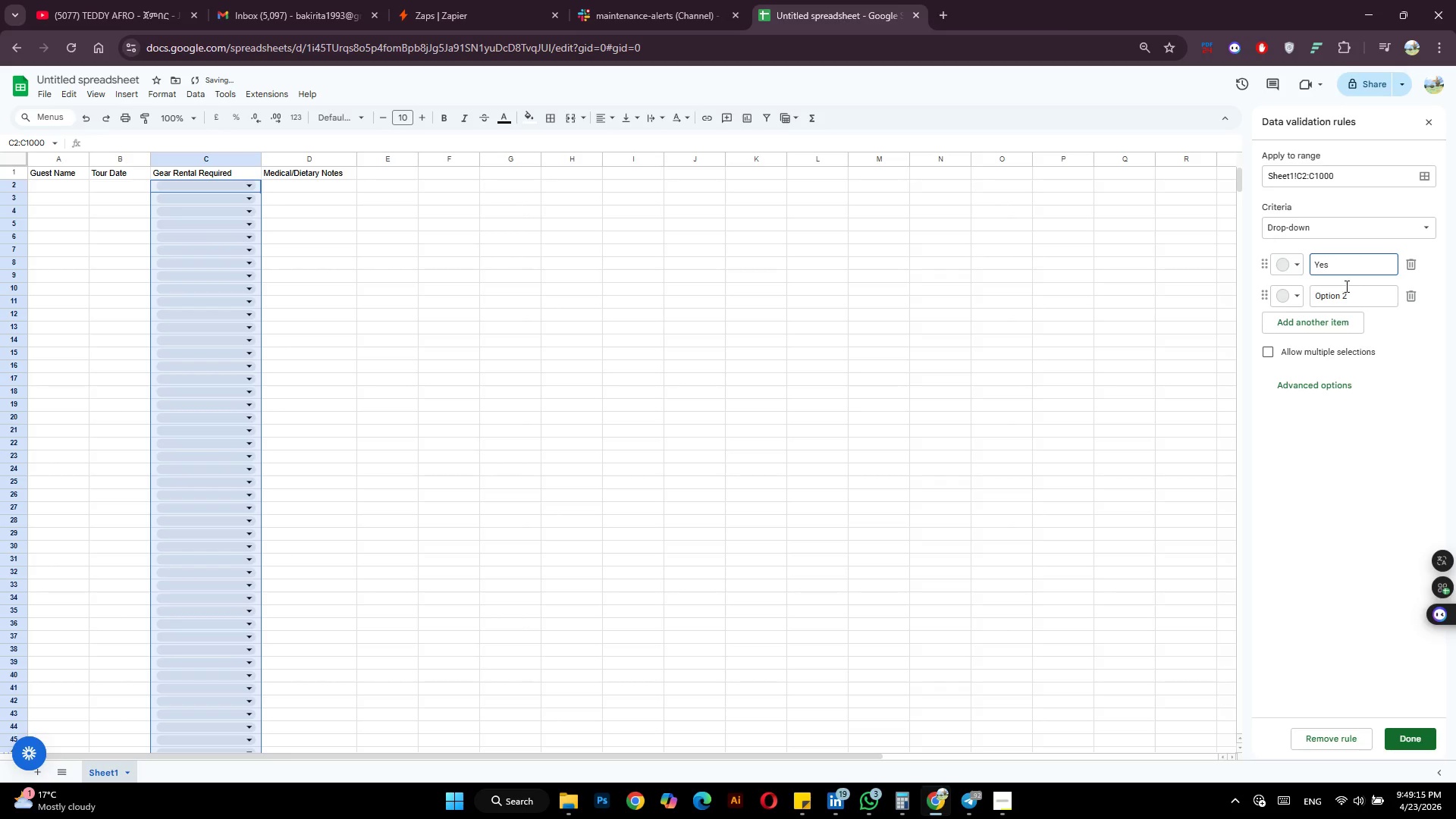 
left_click_drag(start_coordinate=[1347, 289], to_coordinate=[1320, 293])
 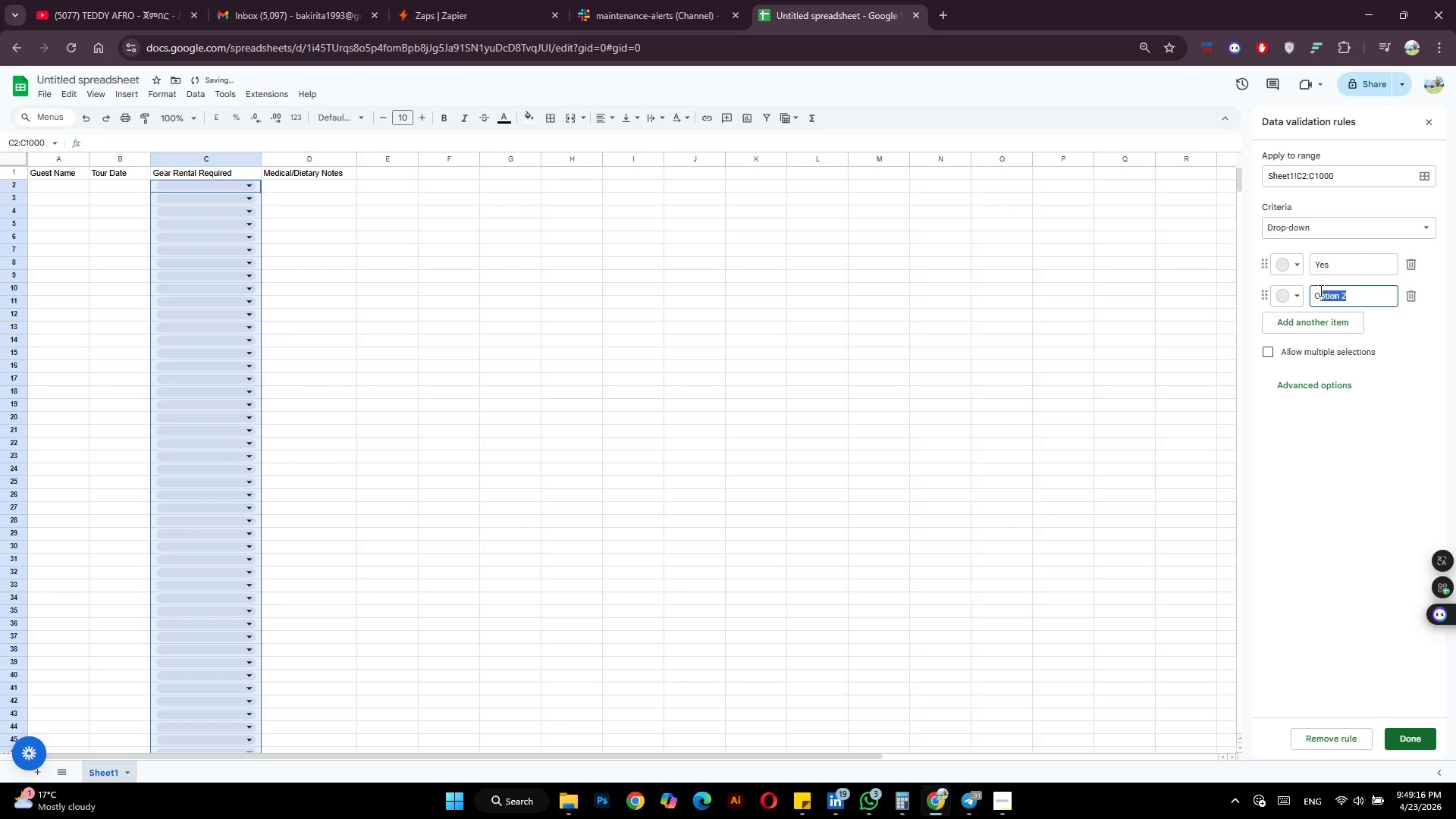 
key(Backspace)
key(Backspace)
type(No)
 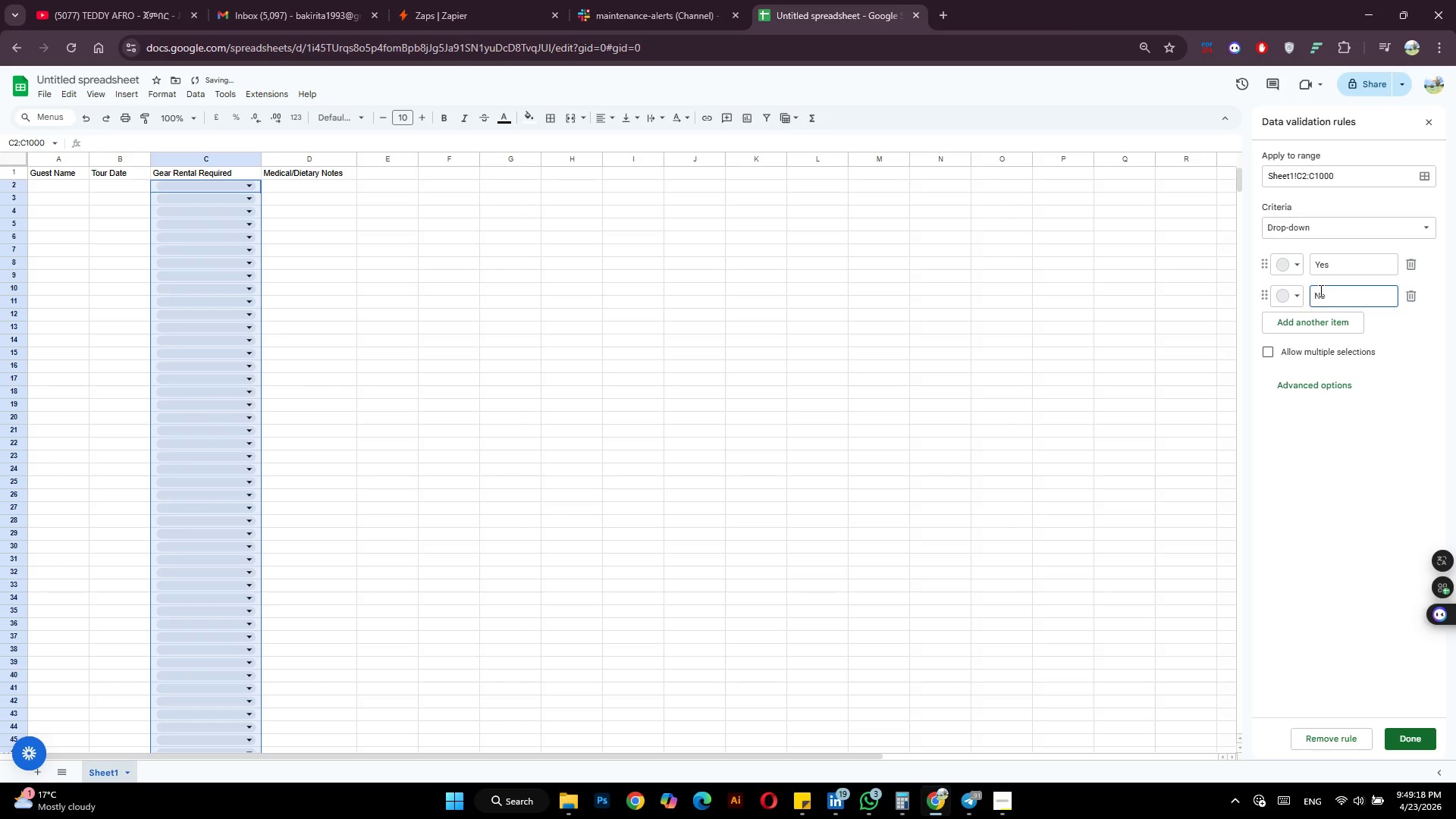 
wait(7.05)
 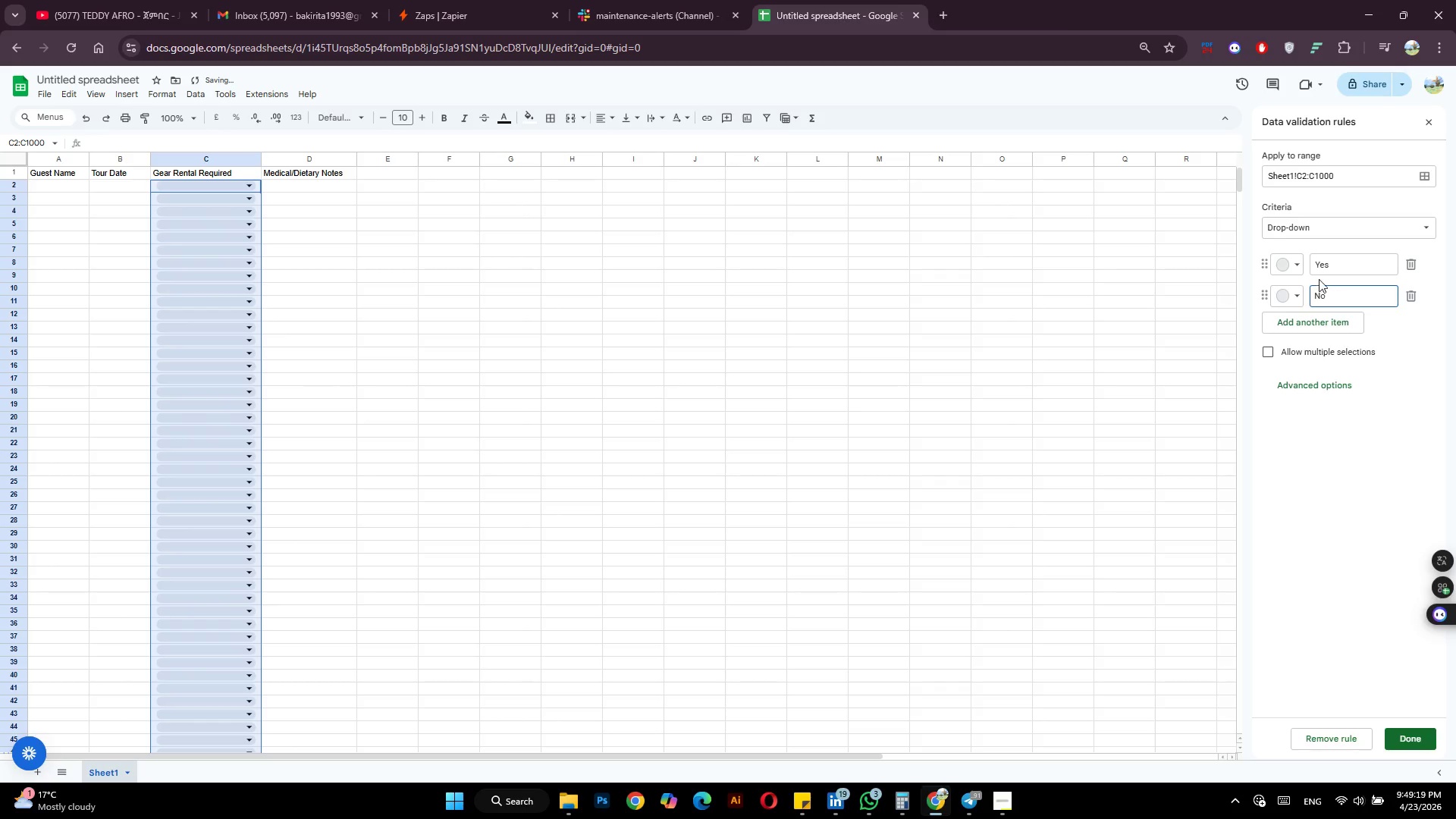 
left_click([1416, 742])
 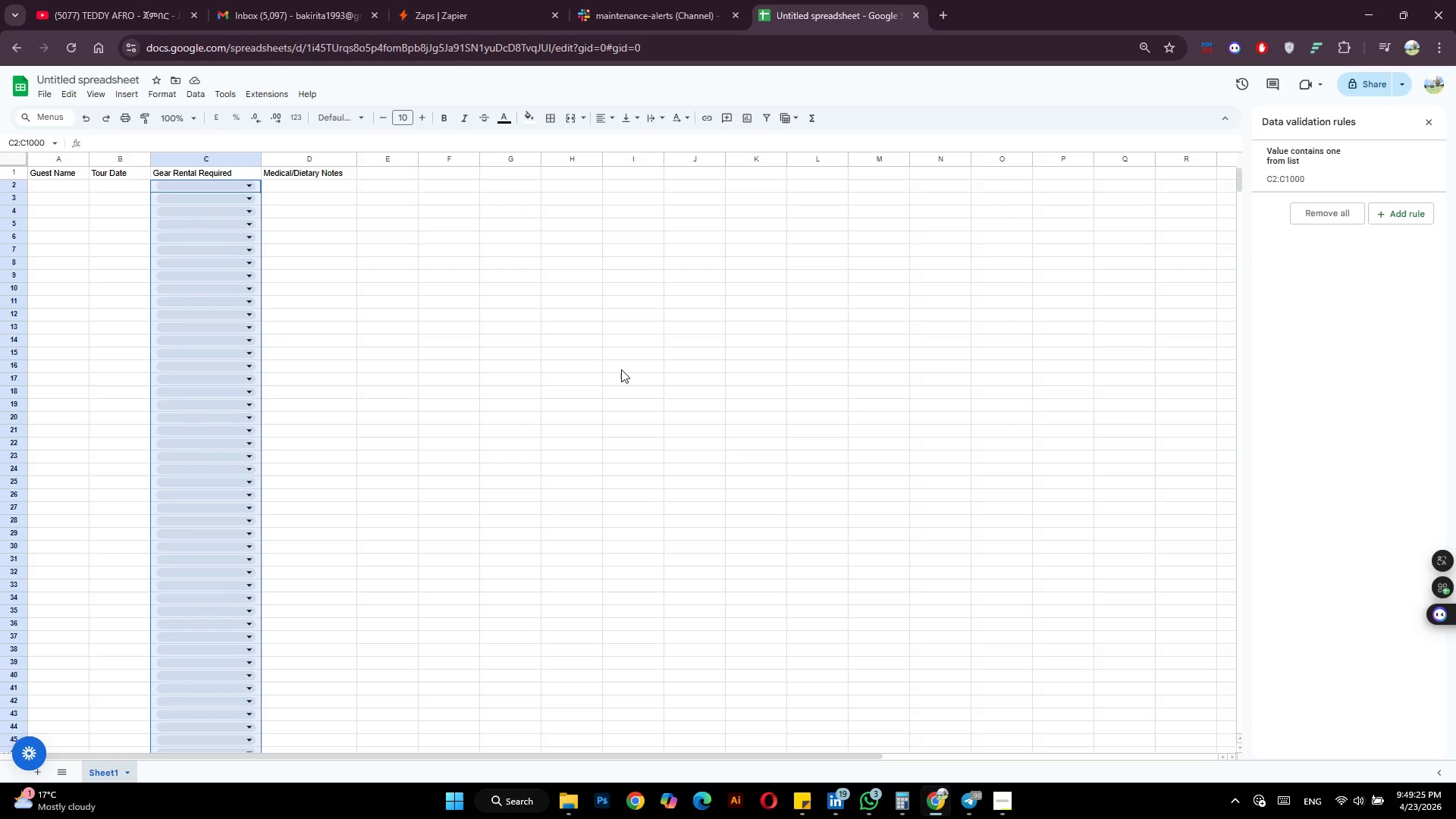 
left_click([472, 311])
 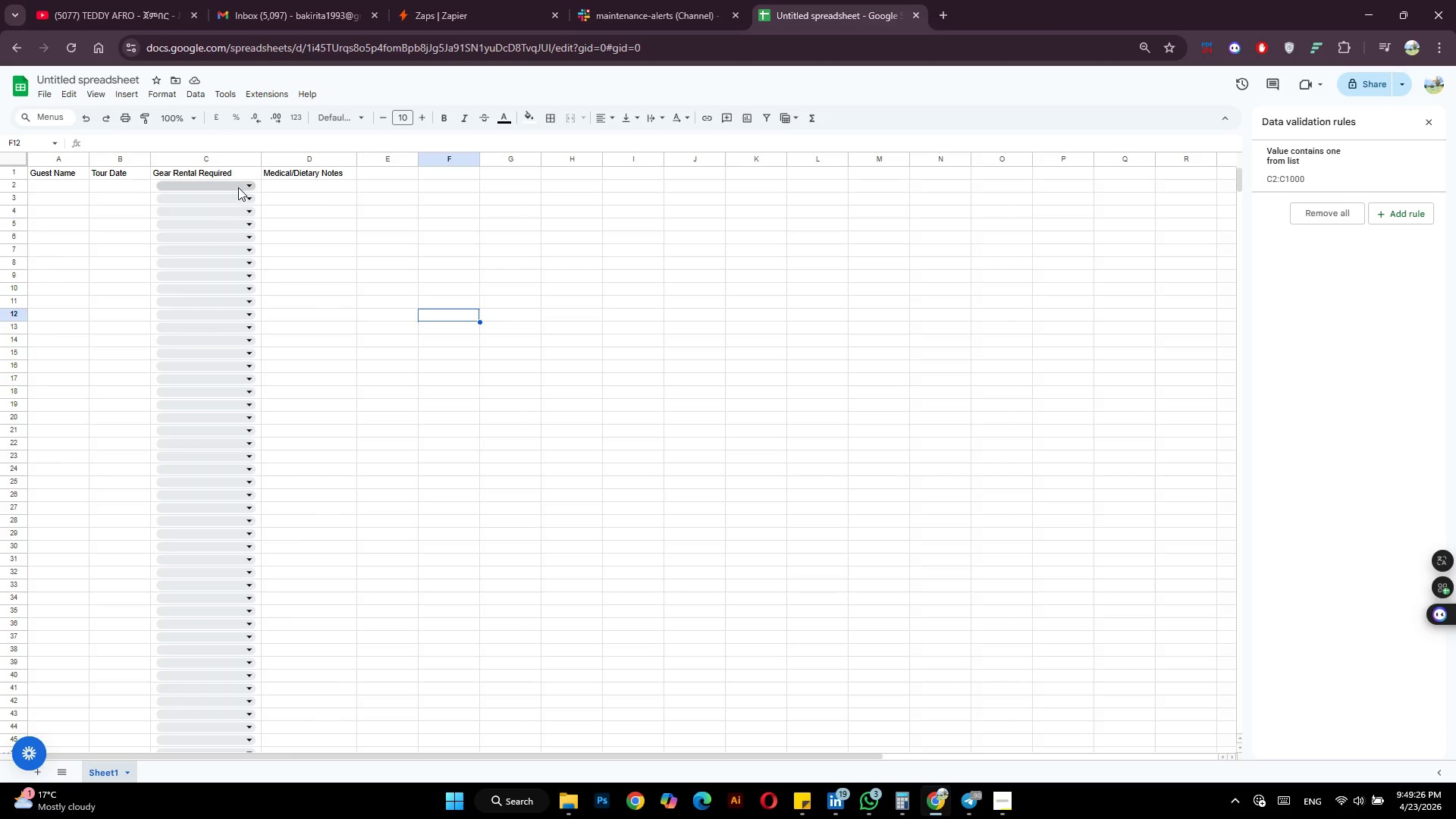 
left_click([241, 187])
 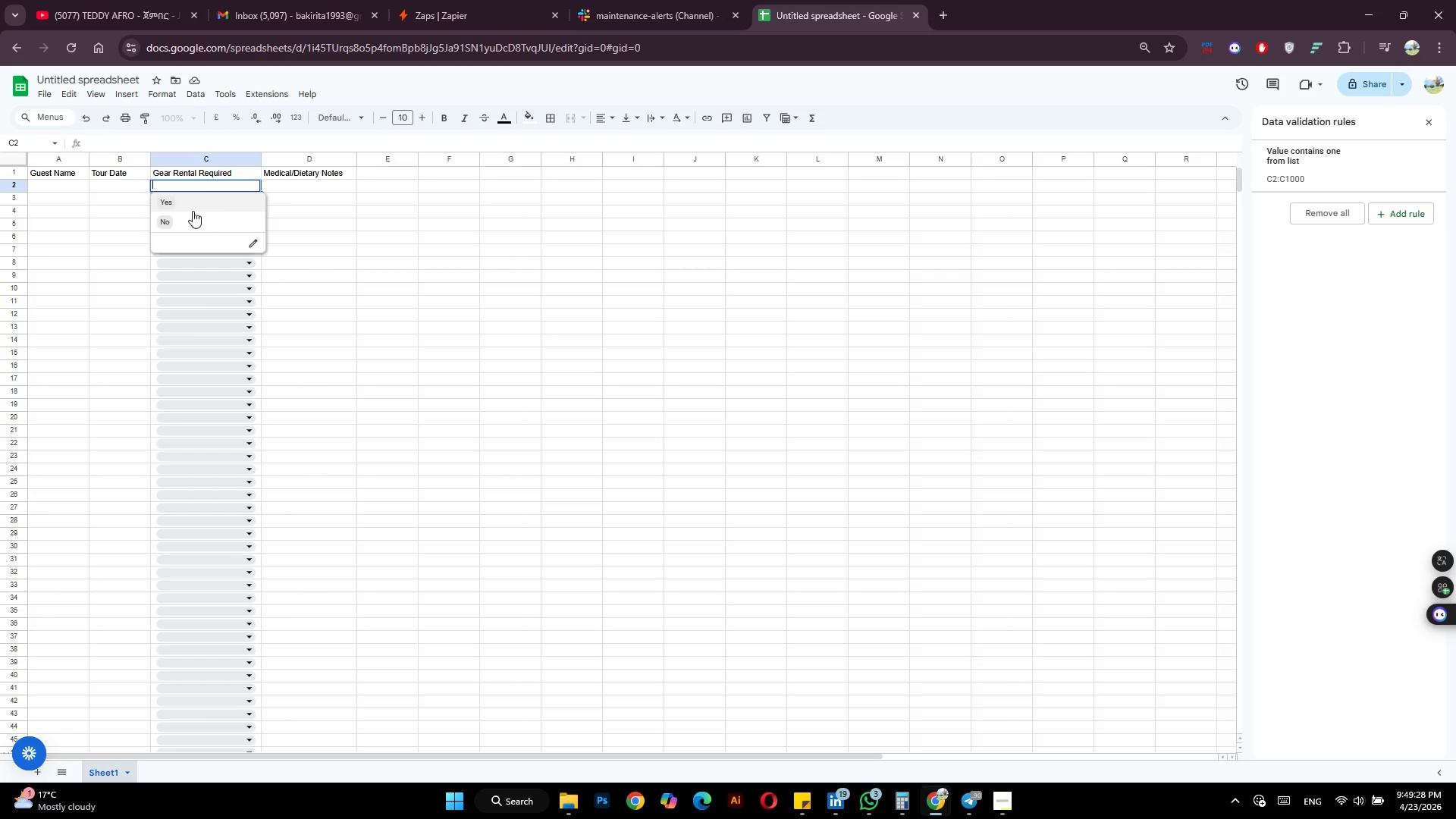 
left_click([185, 217])
 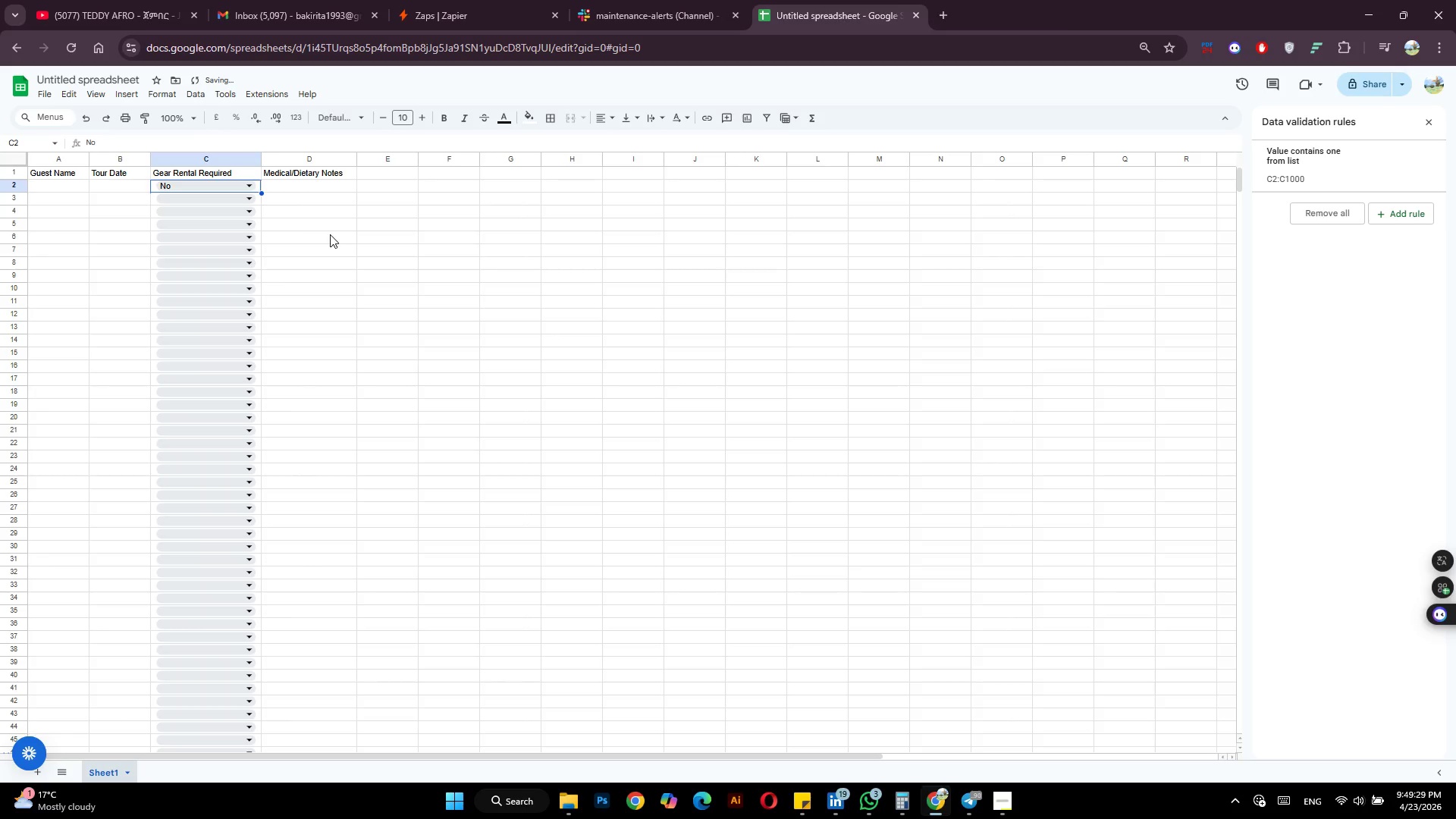 
left_click([331, 234])
 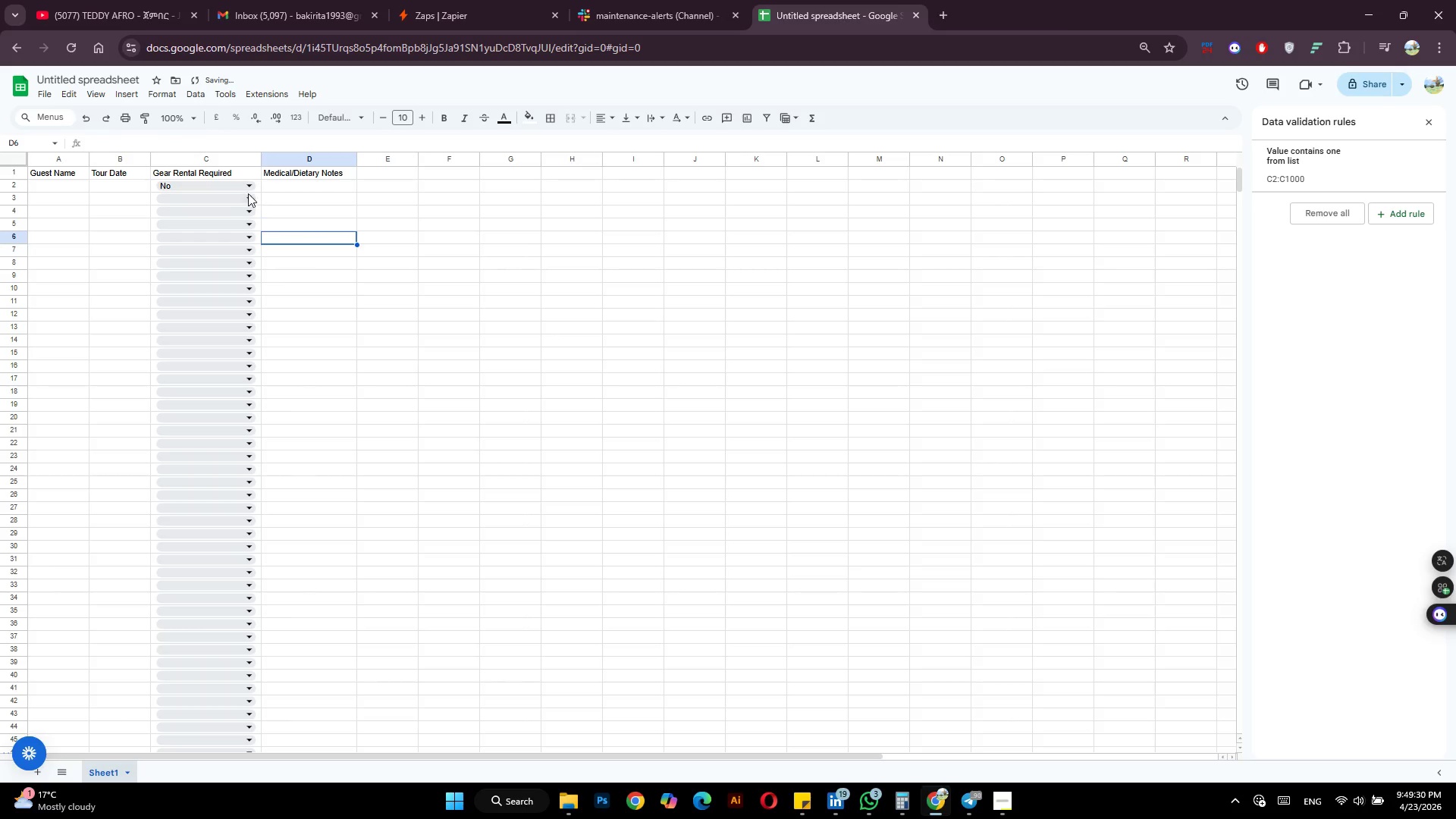 
left_click([245, 186])
 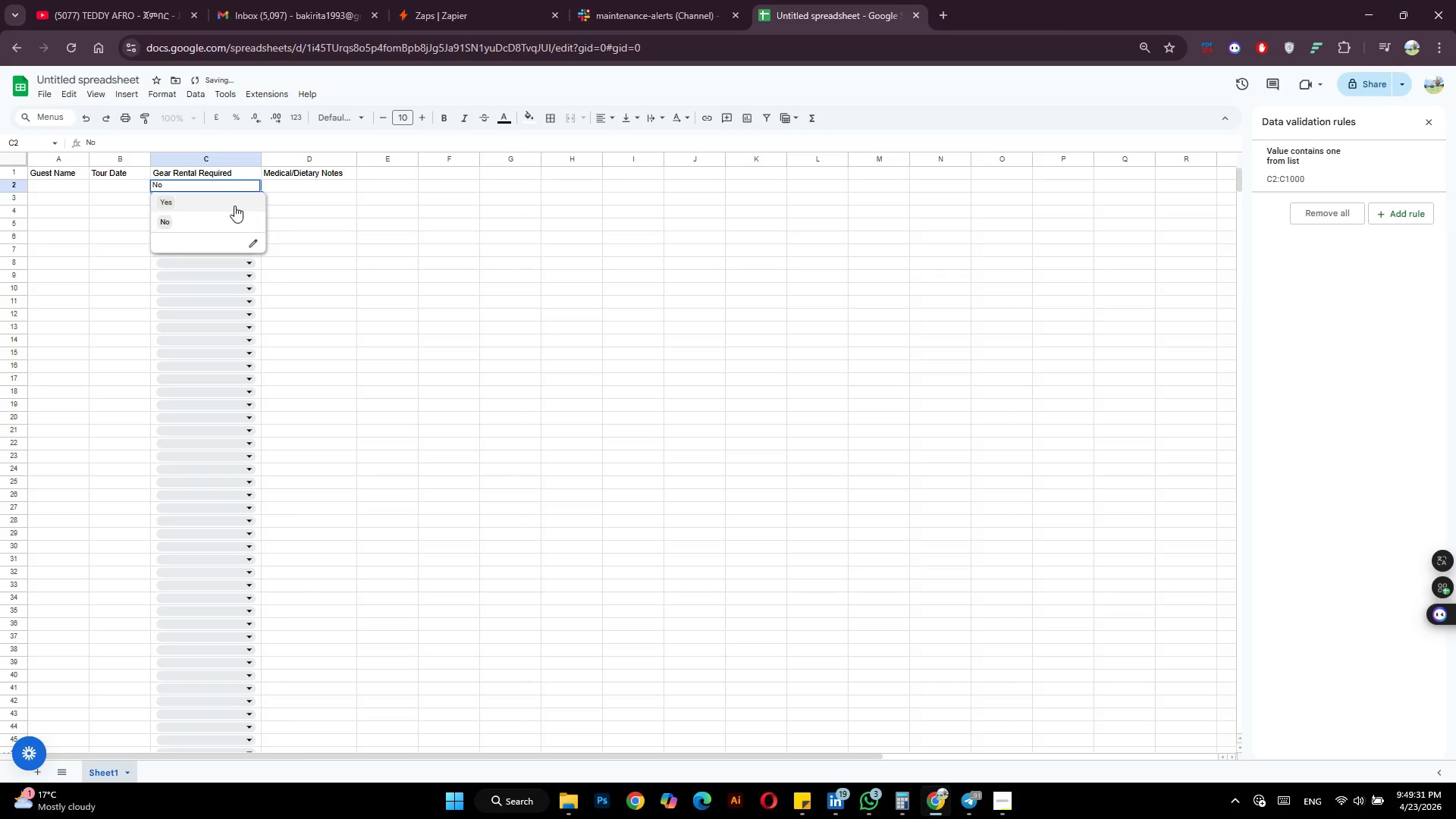 
left_click([234, 204])
 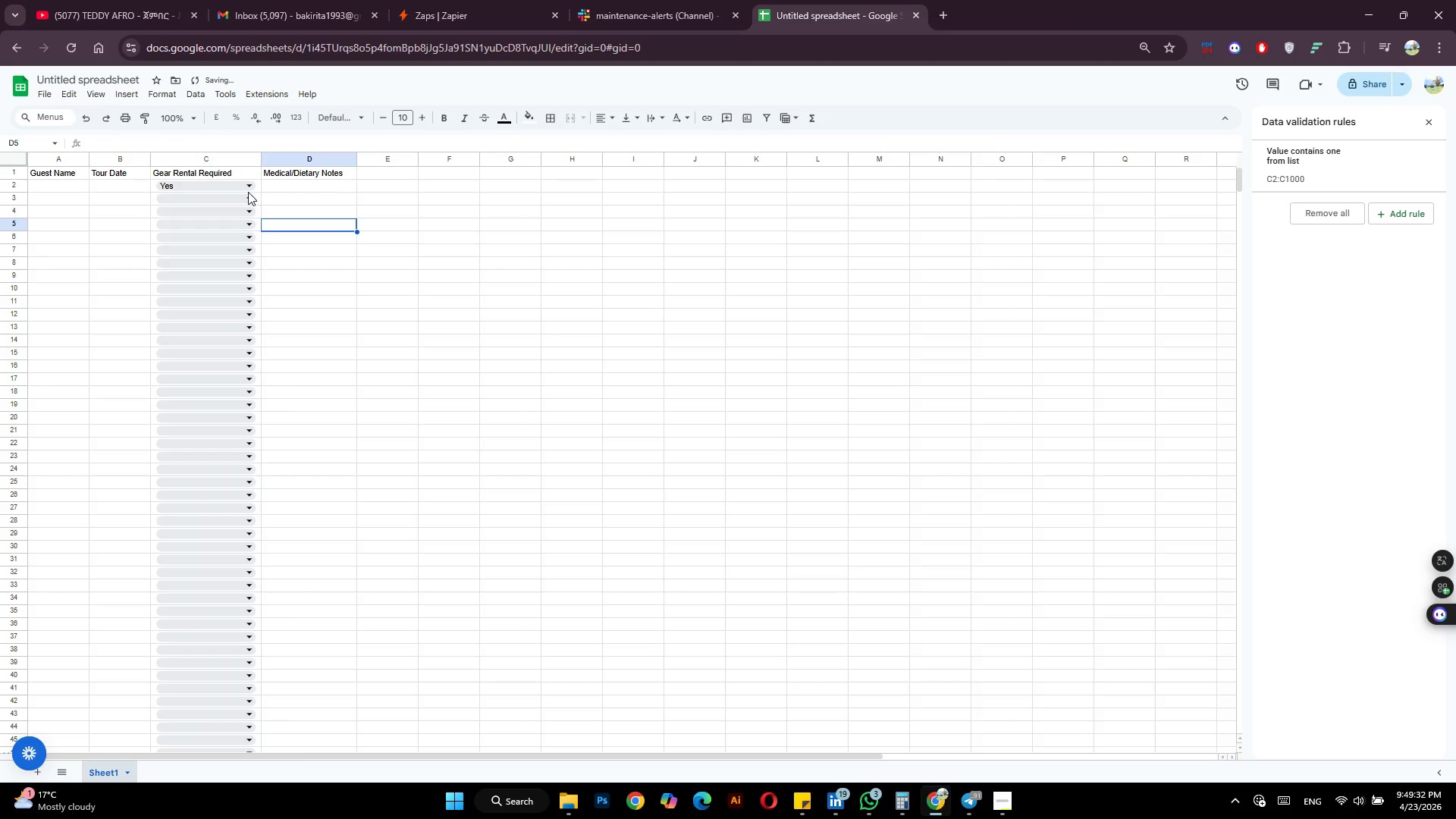 
left_click([243, 187])
 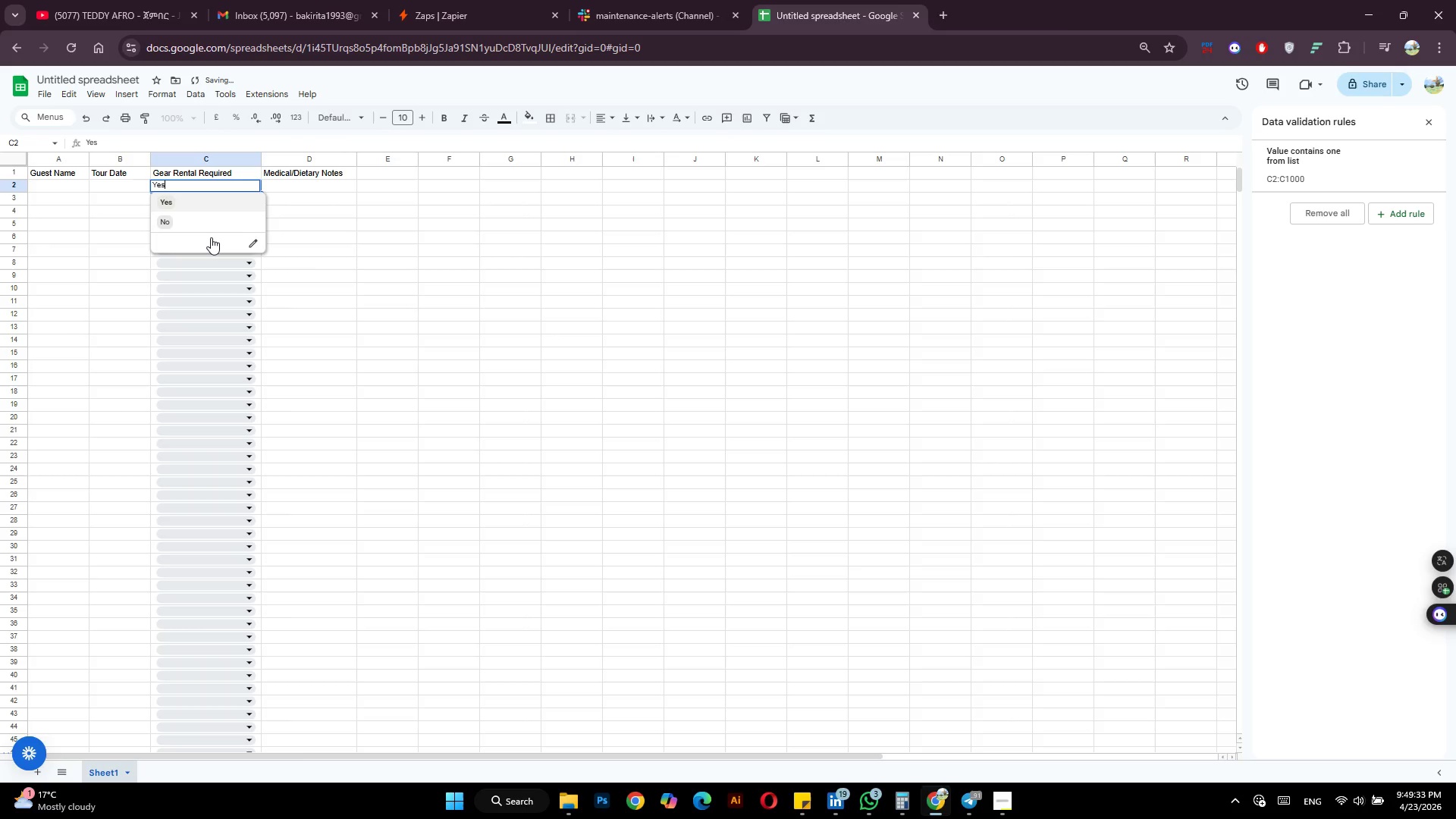 
left_click([211, 237])
 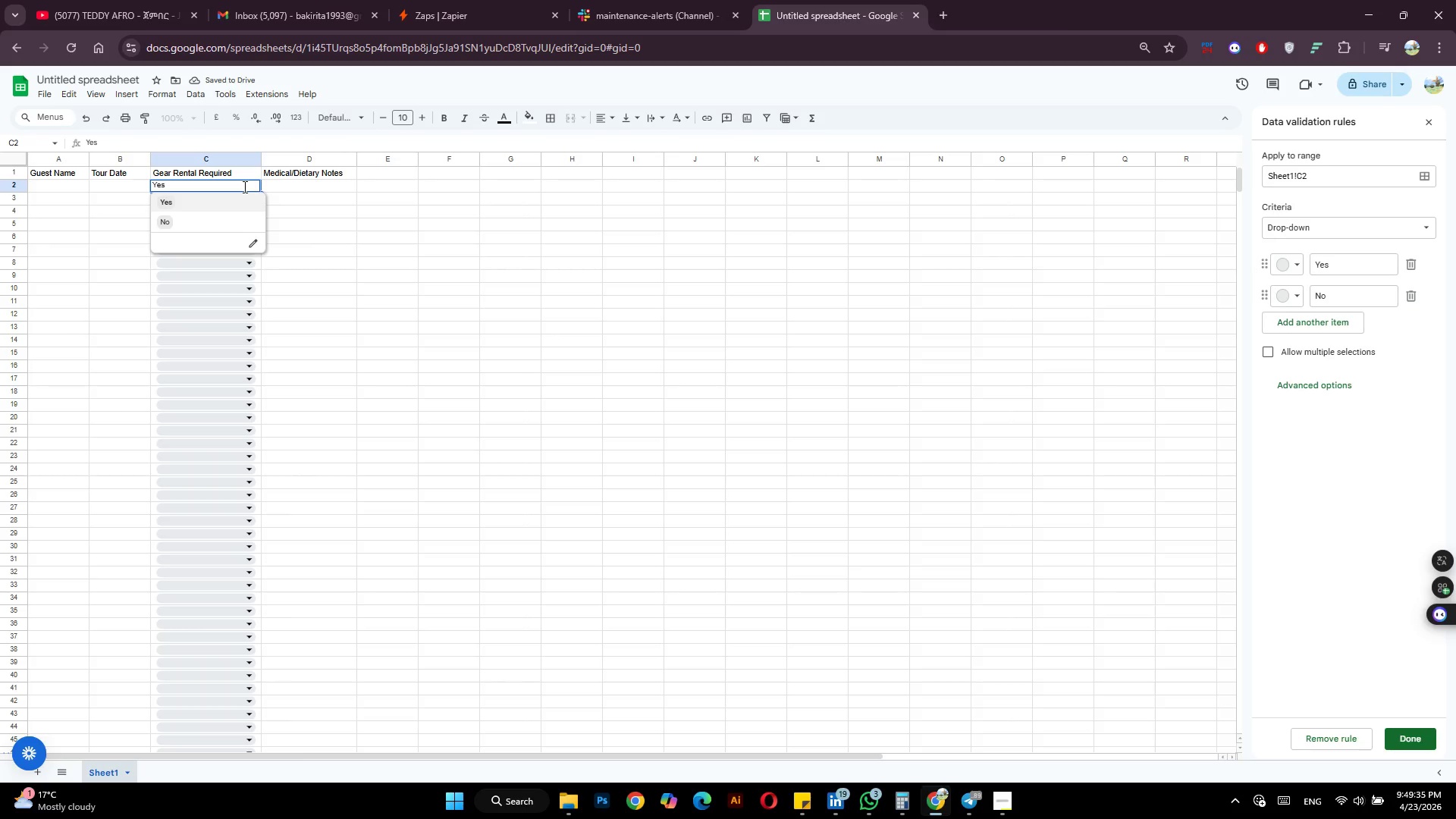 
key(Backspace)
 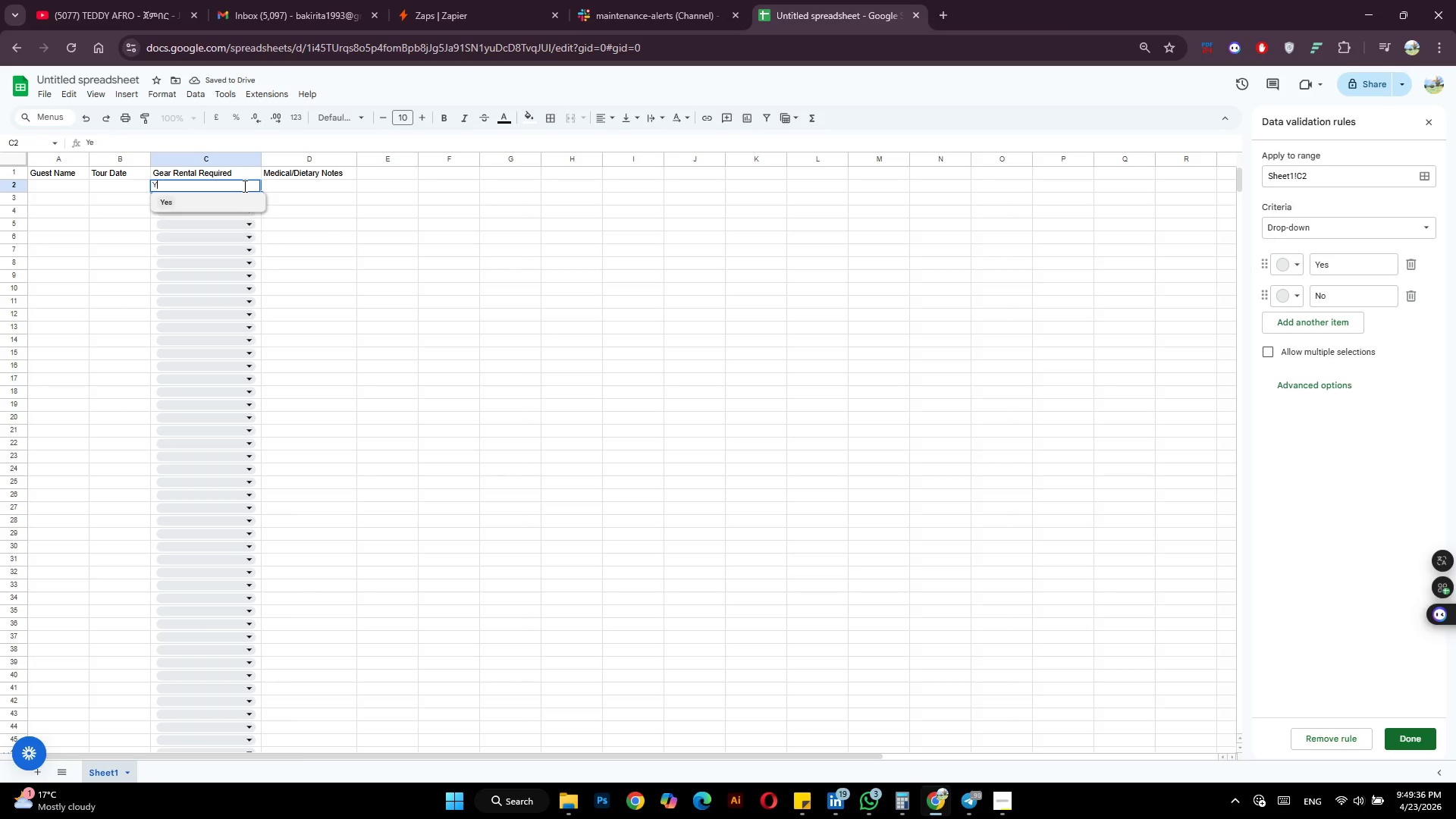 
key(Backspace)
 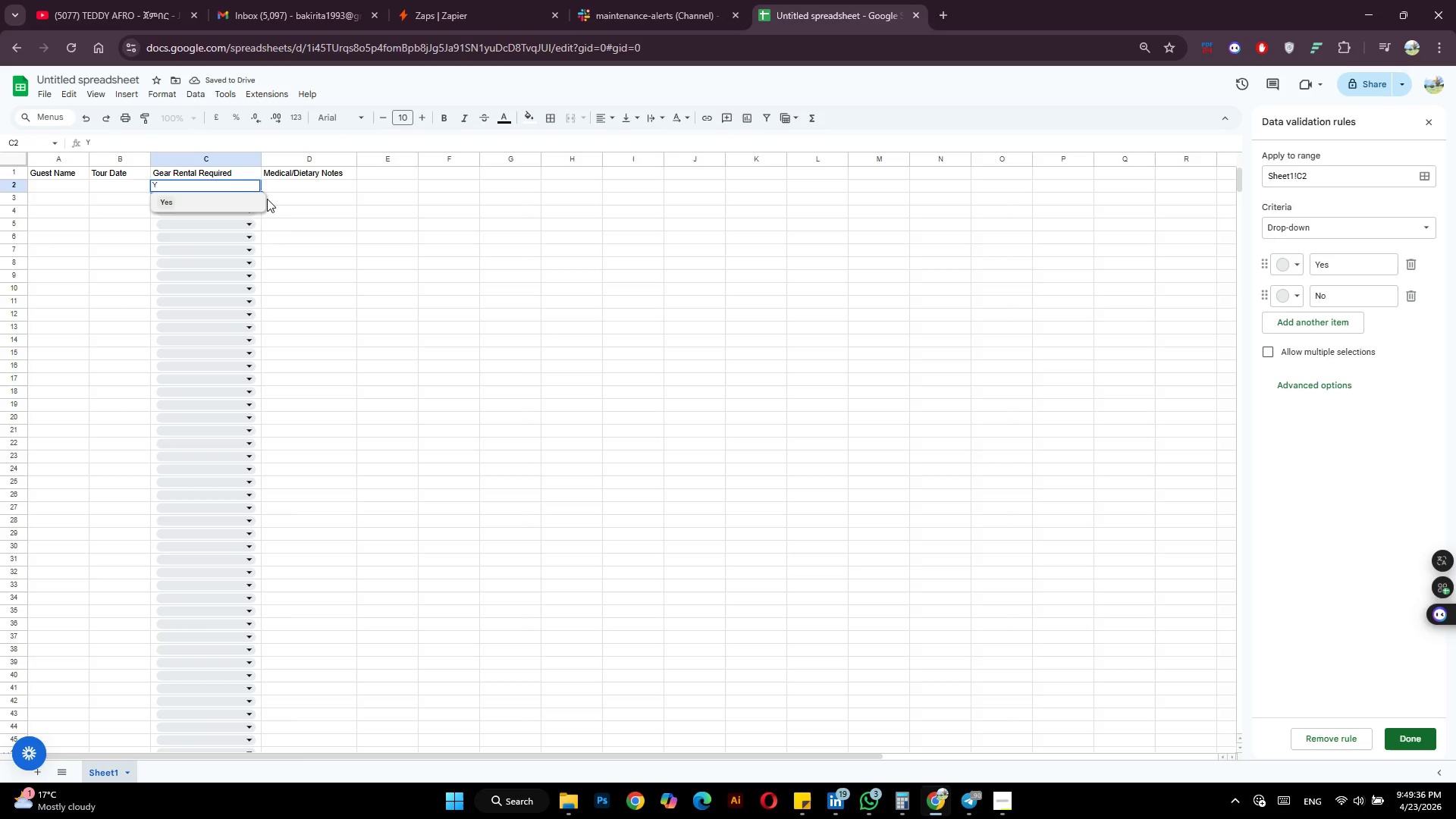 
key(Backspace)
 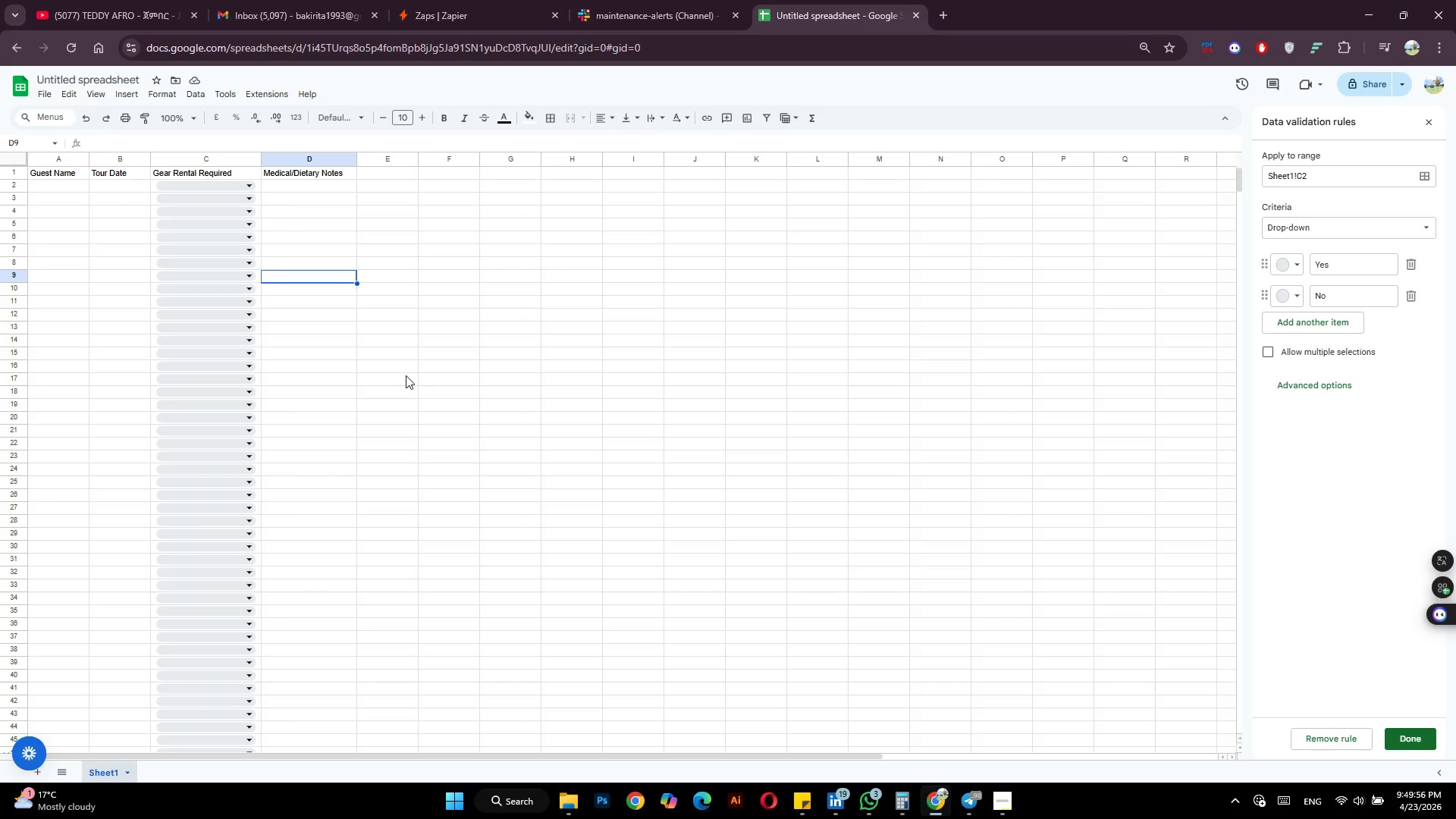 
wait(25.12)
 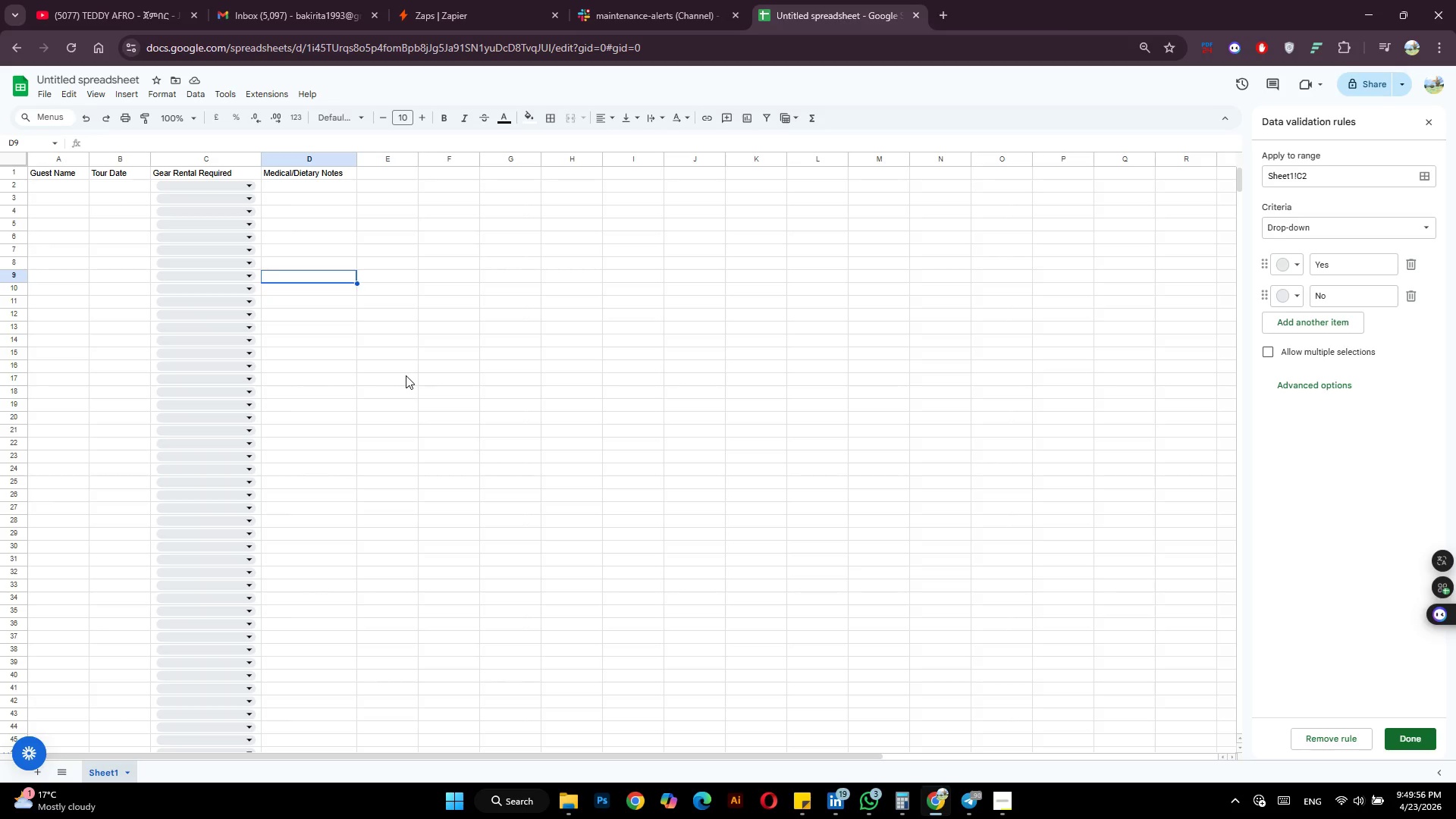 
left_click([91, 77])
 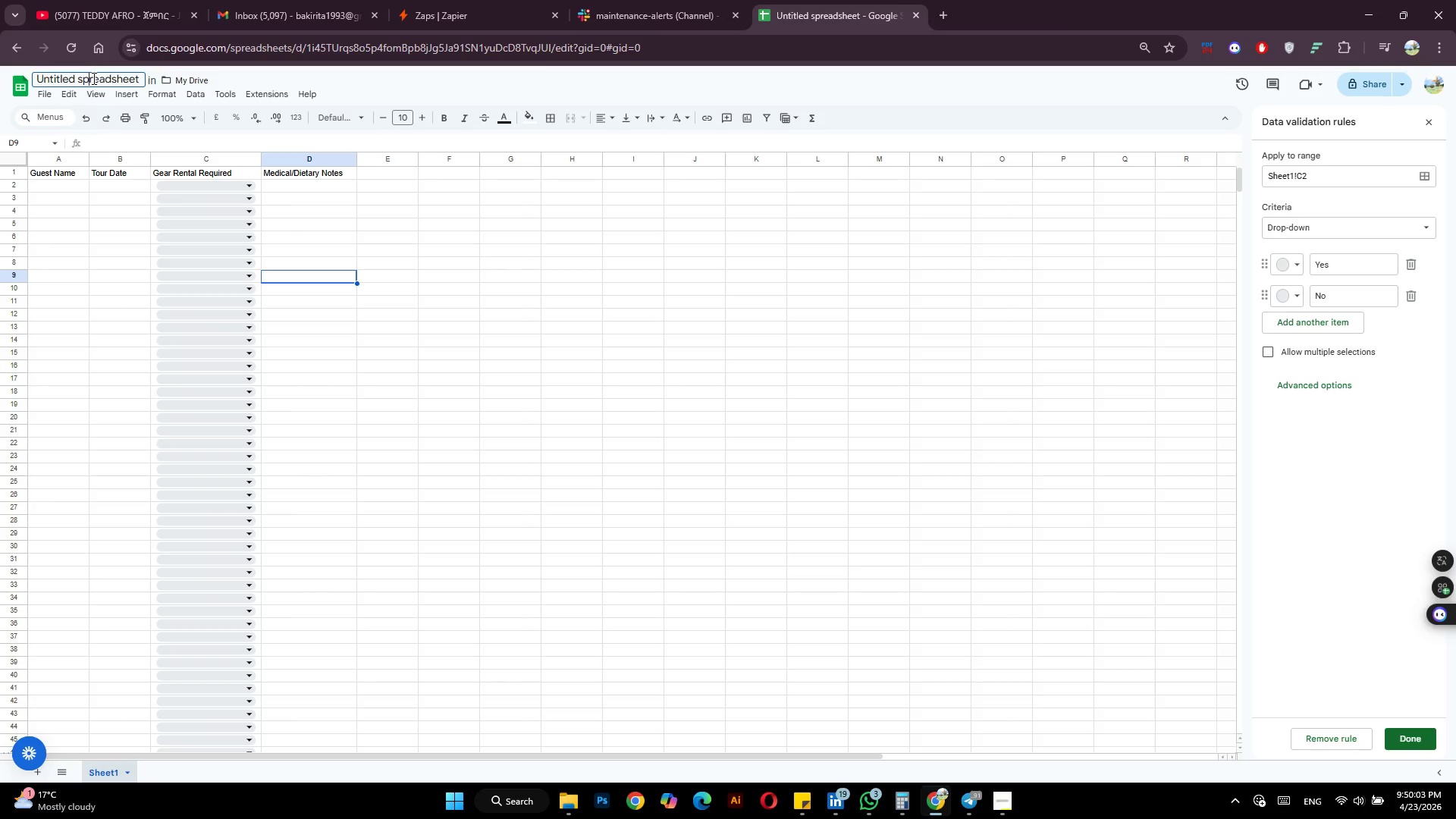 
key(Control+A)
 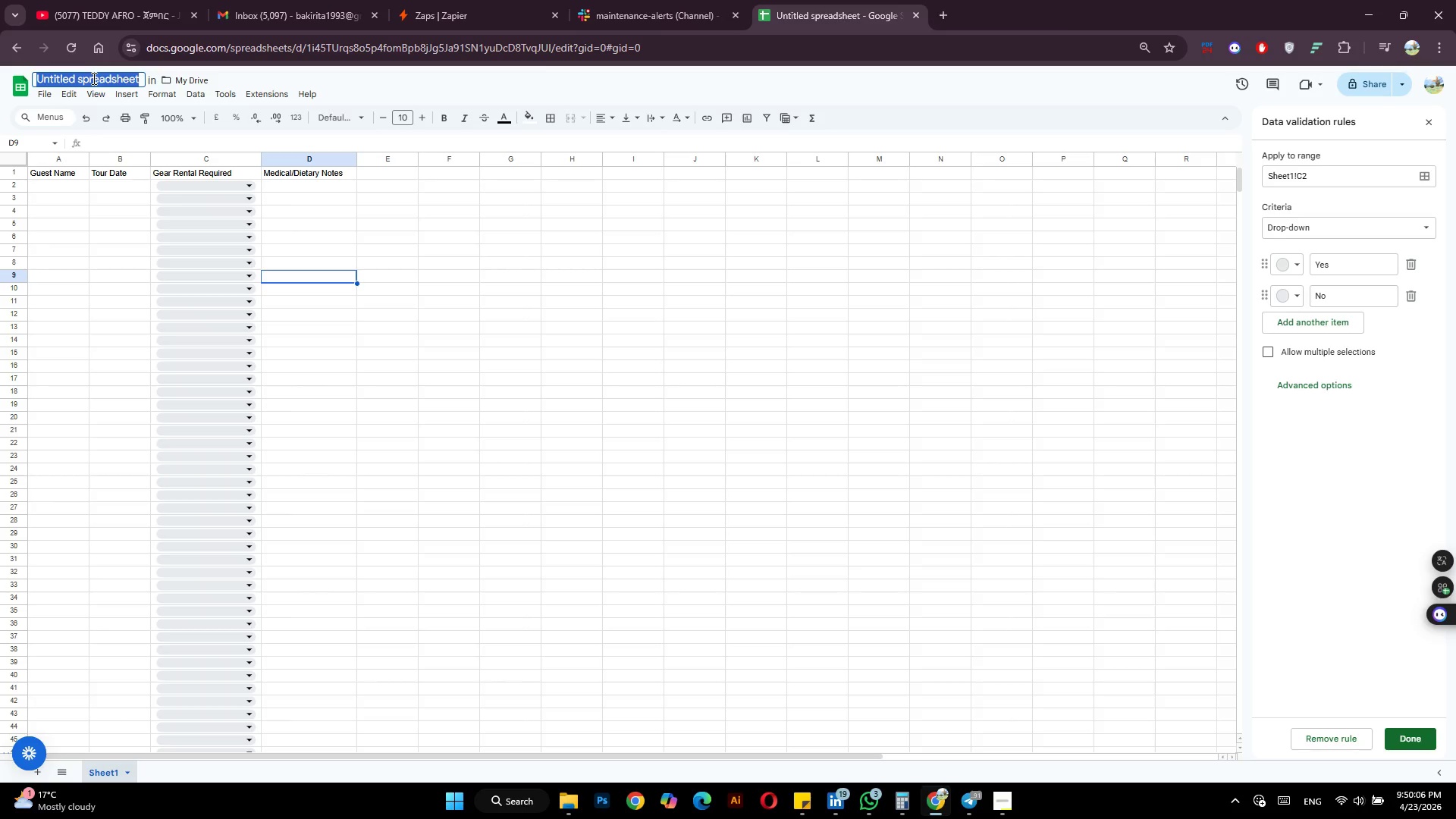 
hold_key(key=ShiftLeft, duration=1.5)
 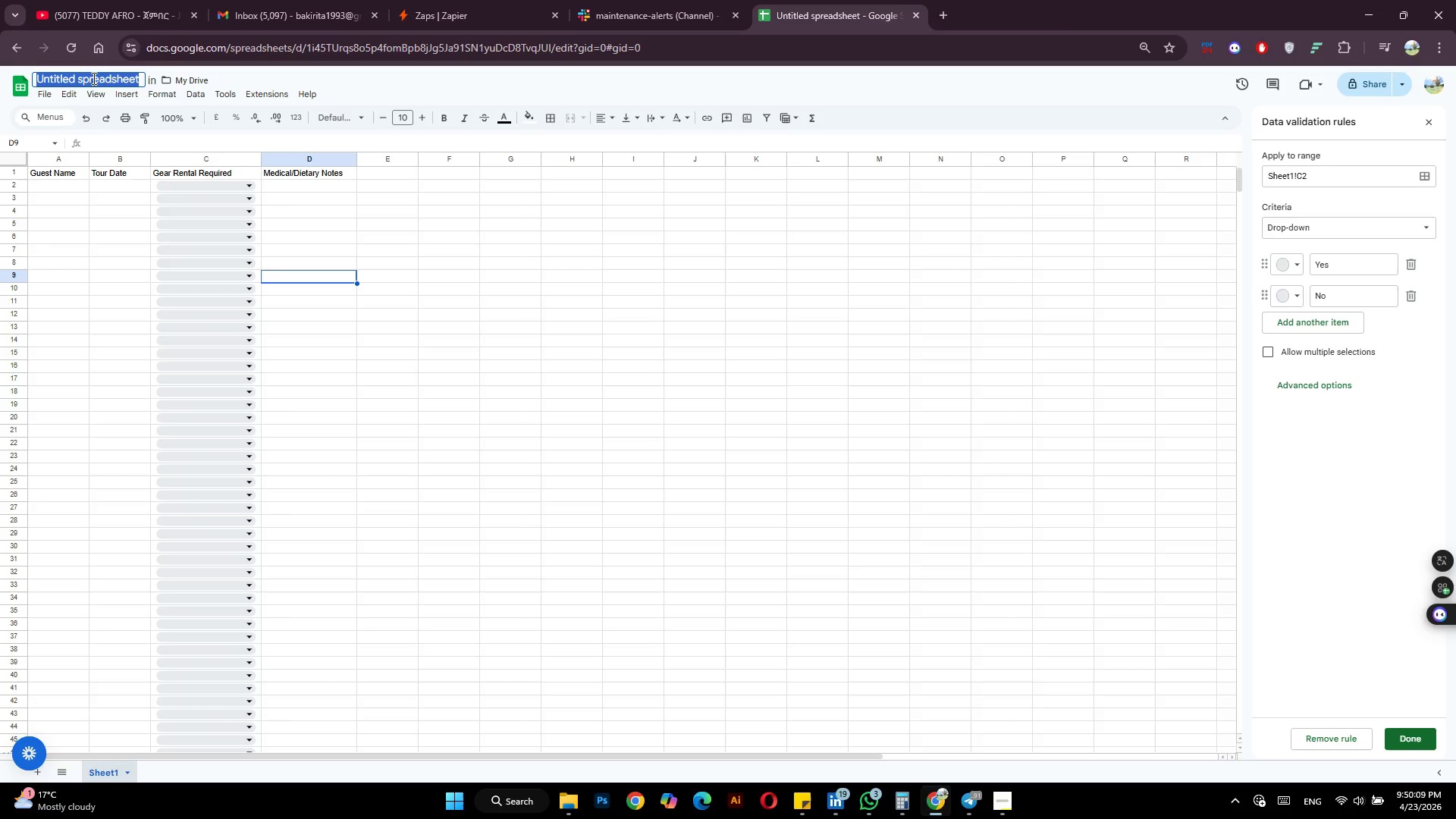 
hold_key(key=ShiftLeft, duration=1.52)
 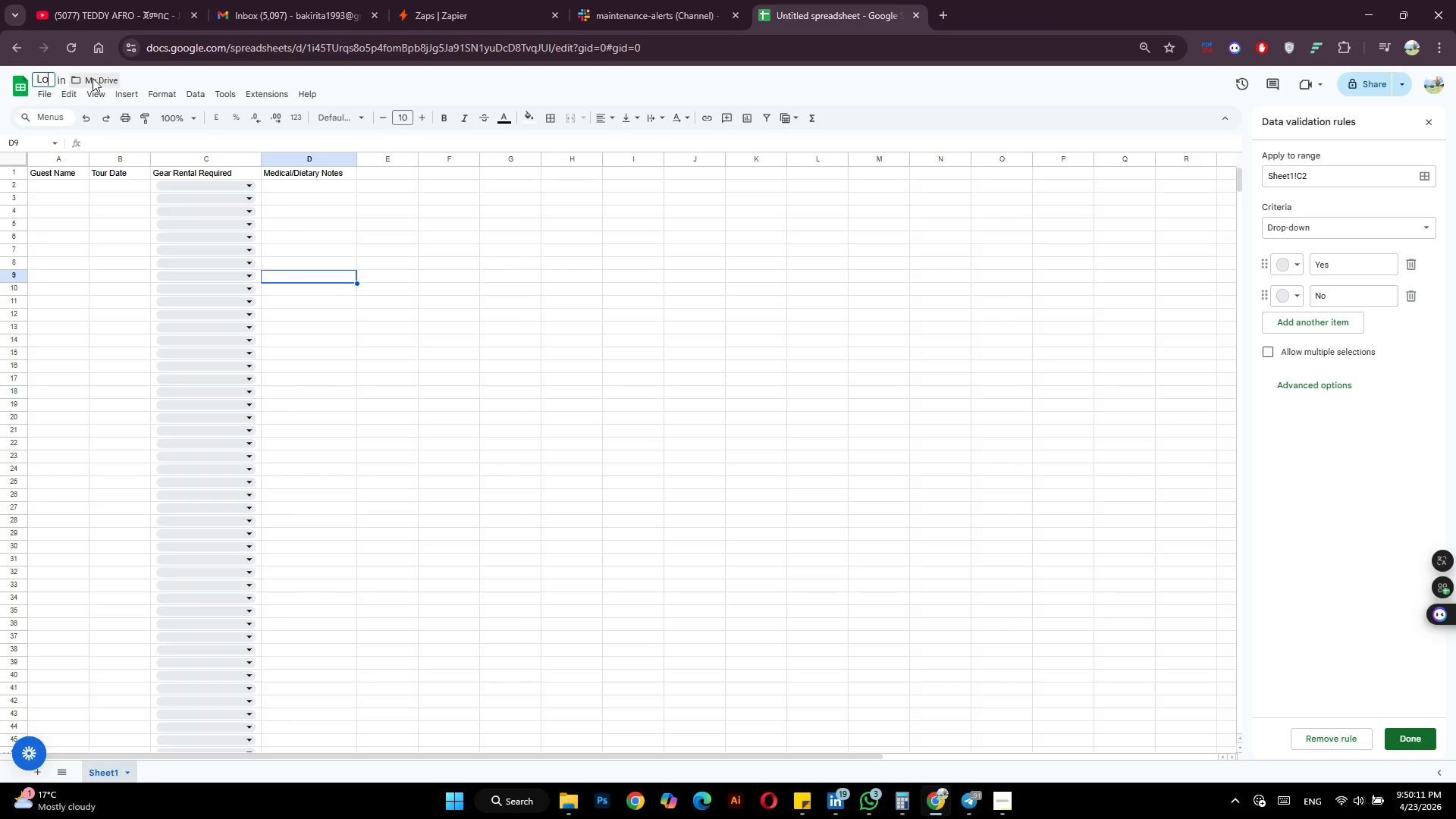 
type(Logistic Notification System)
 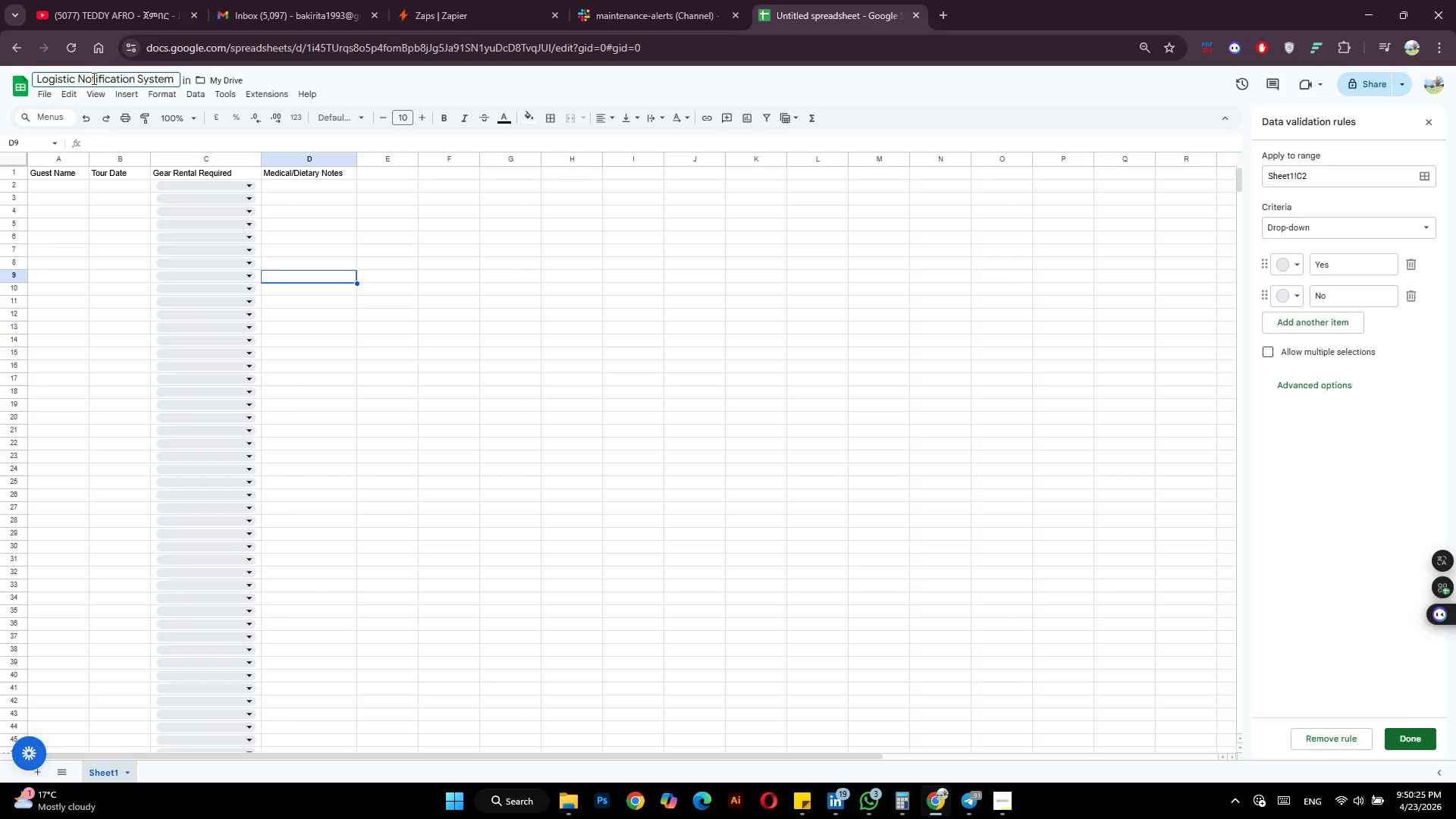 
wait(6.42)
 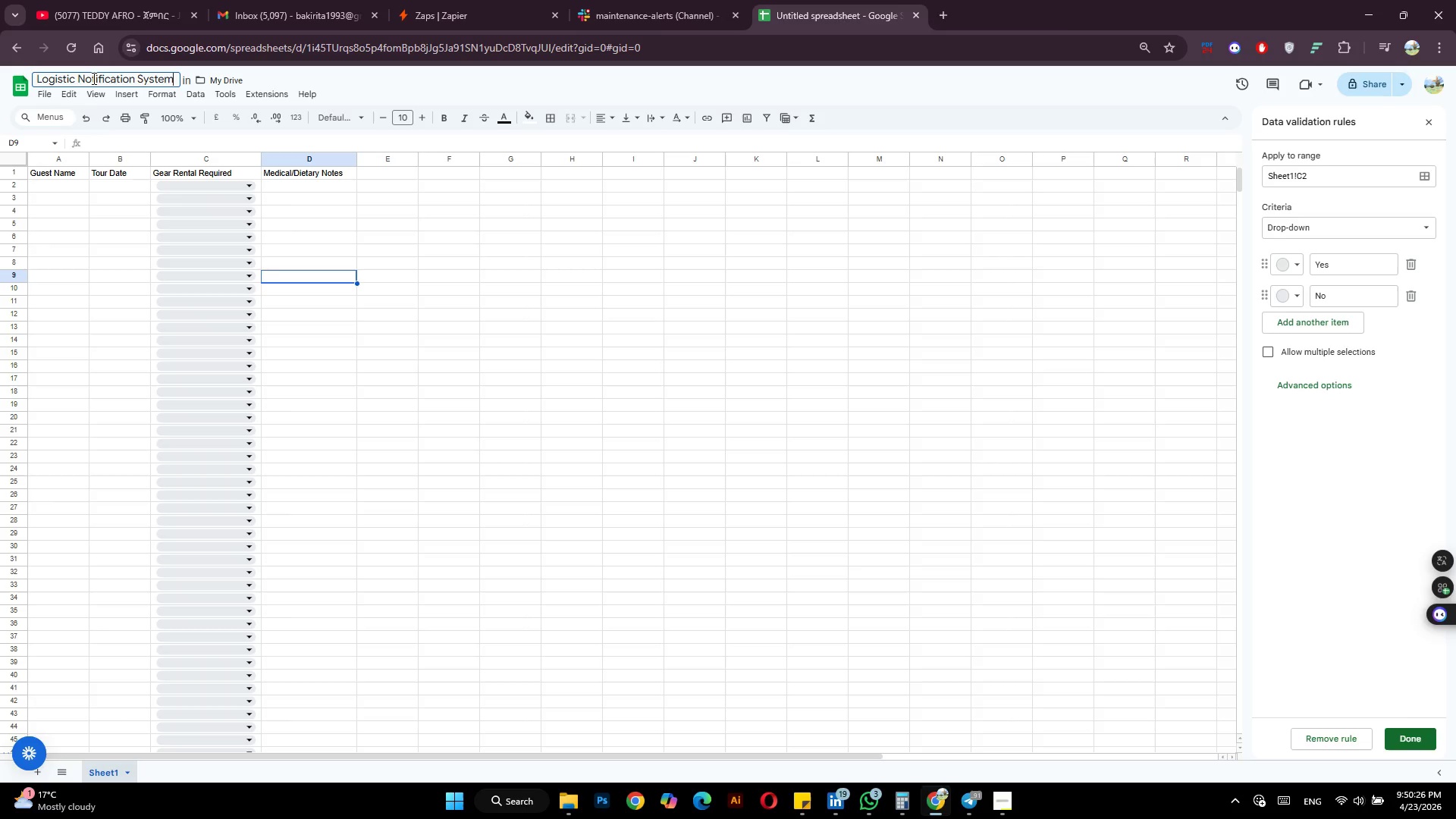 
key(Enter)
 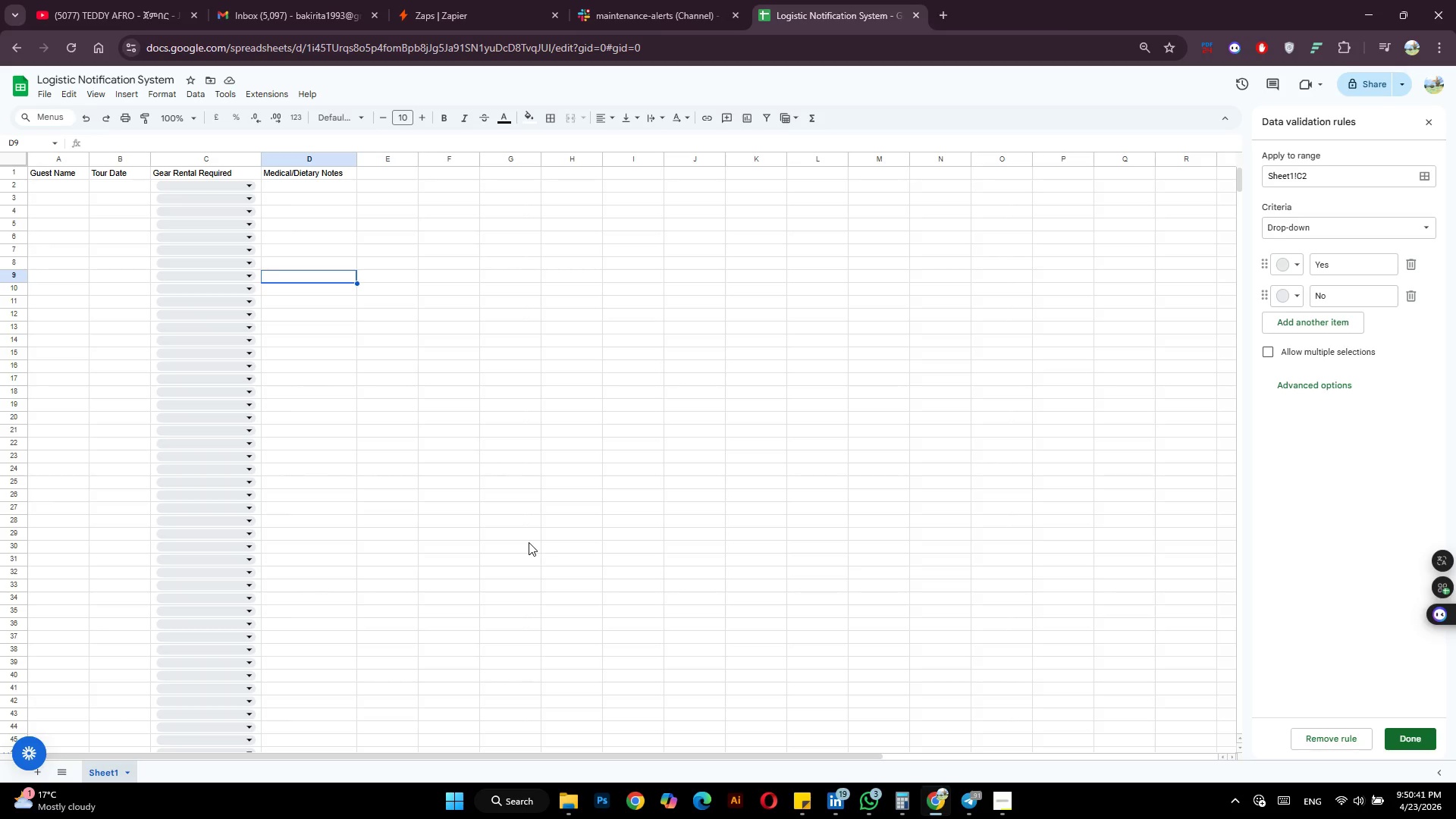 
wait(15.52)
 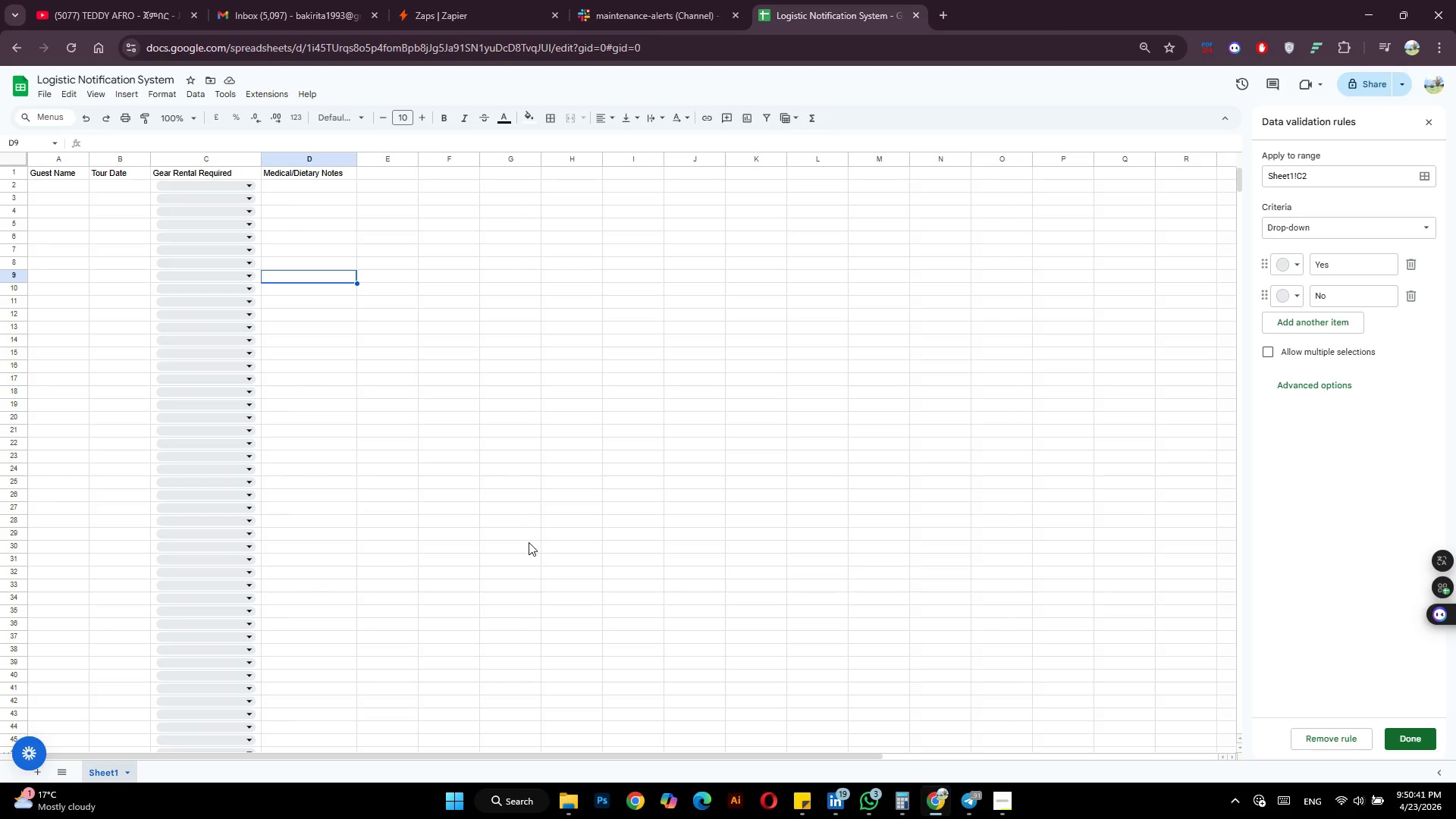 
left_click([1008, 795])